 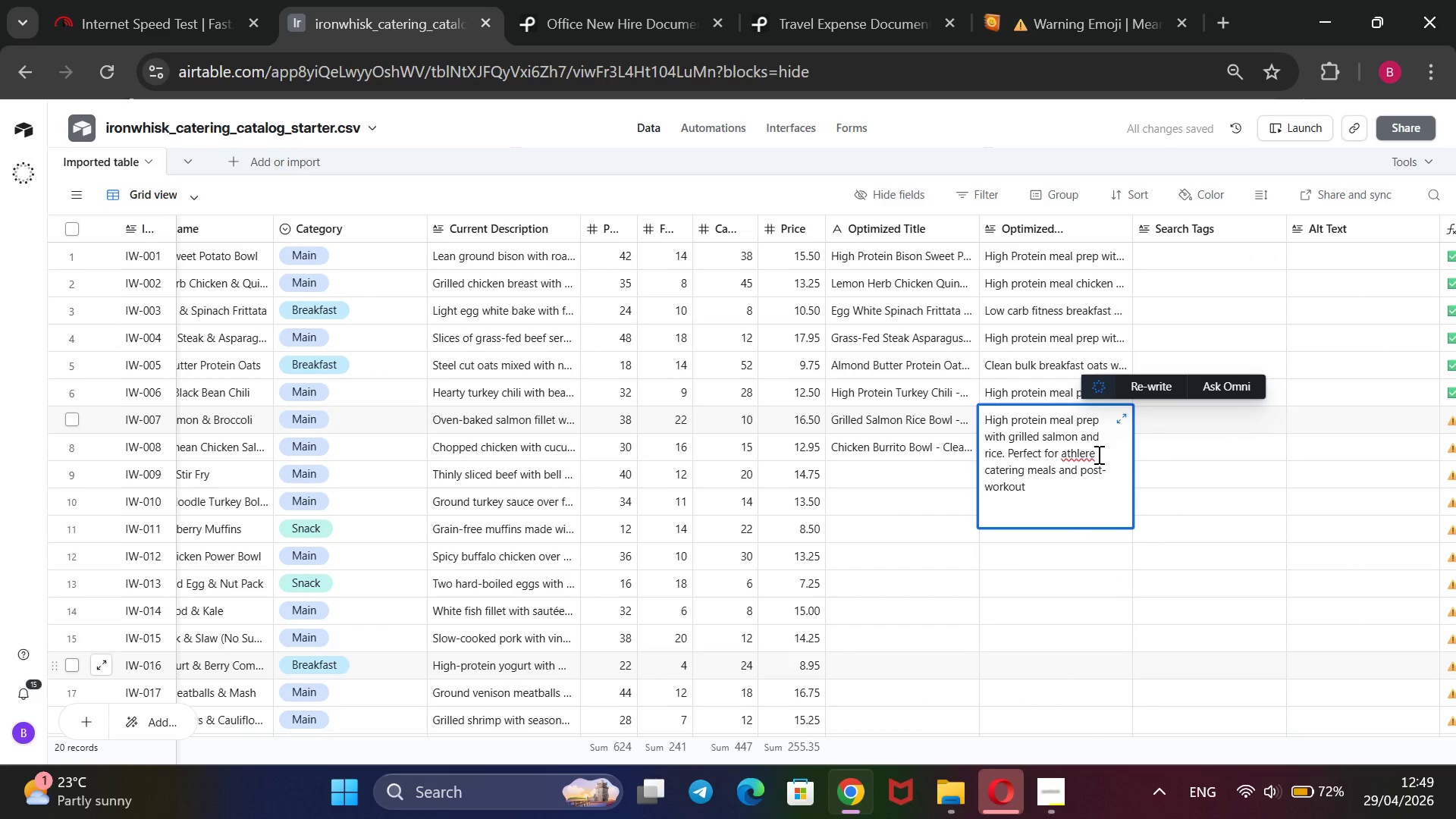 
left_click([1106, 457])
 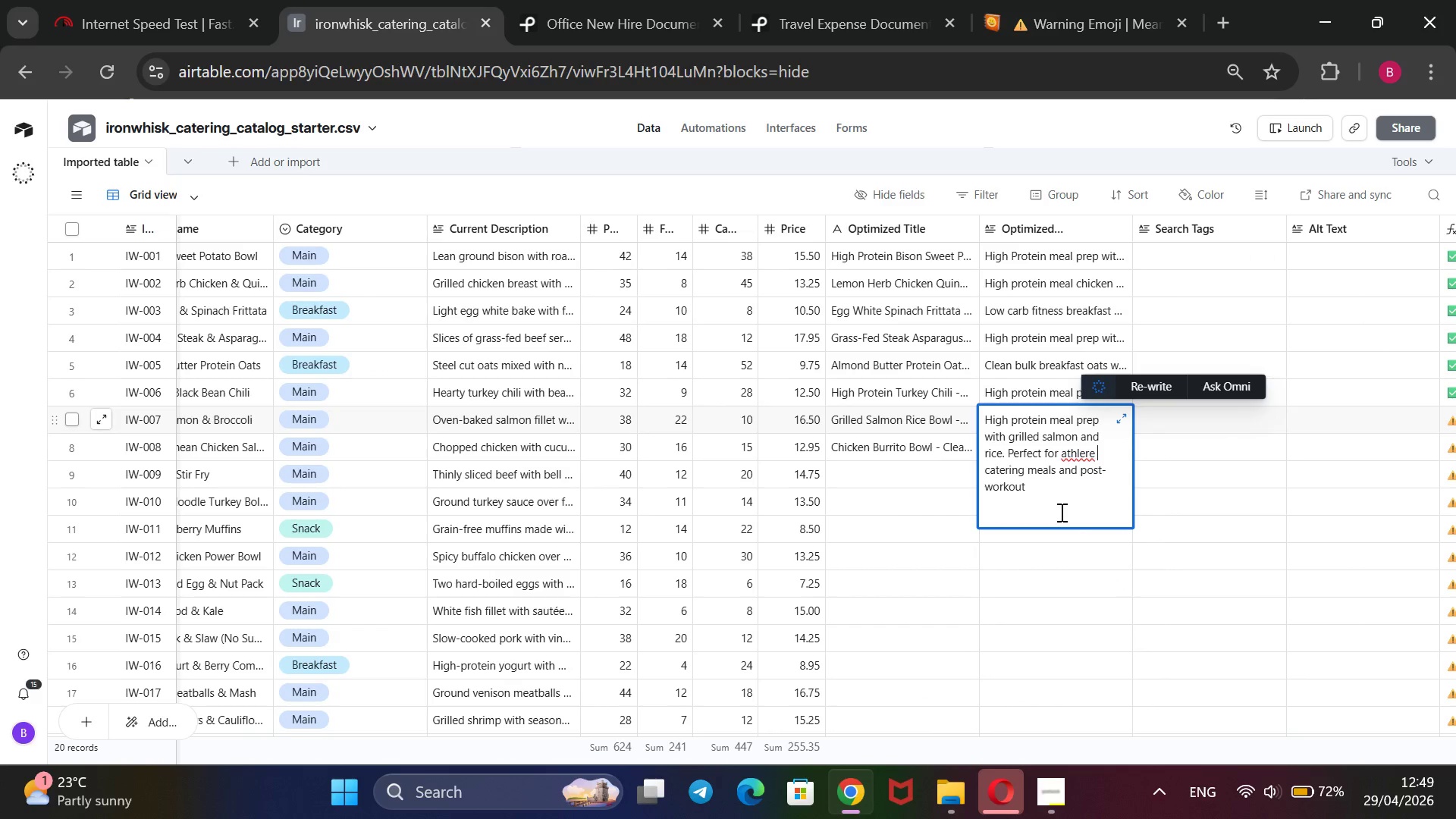 
key(ArrowLeft)
 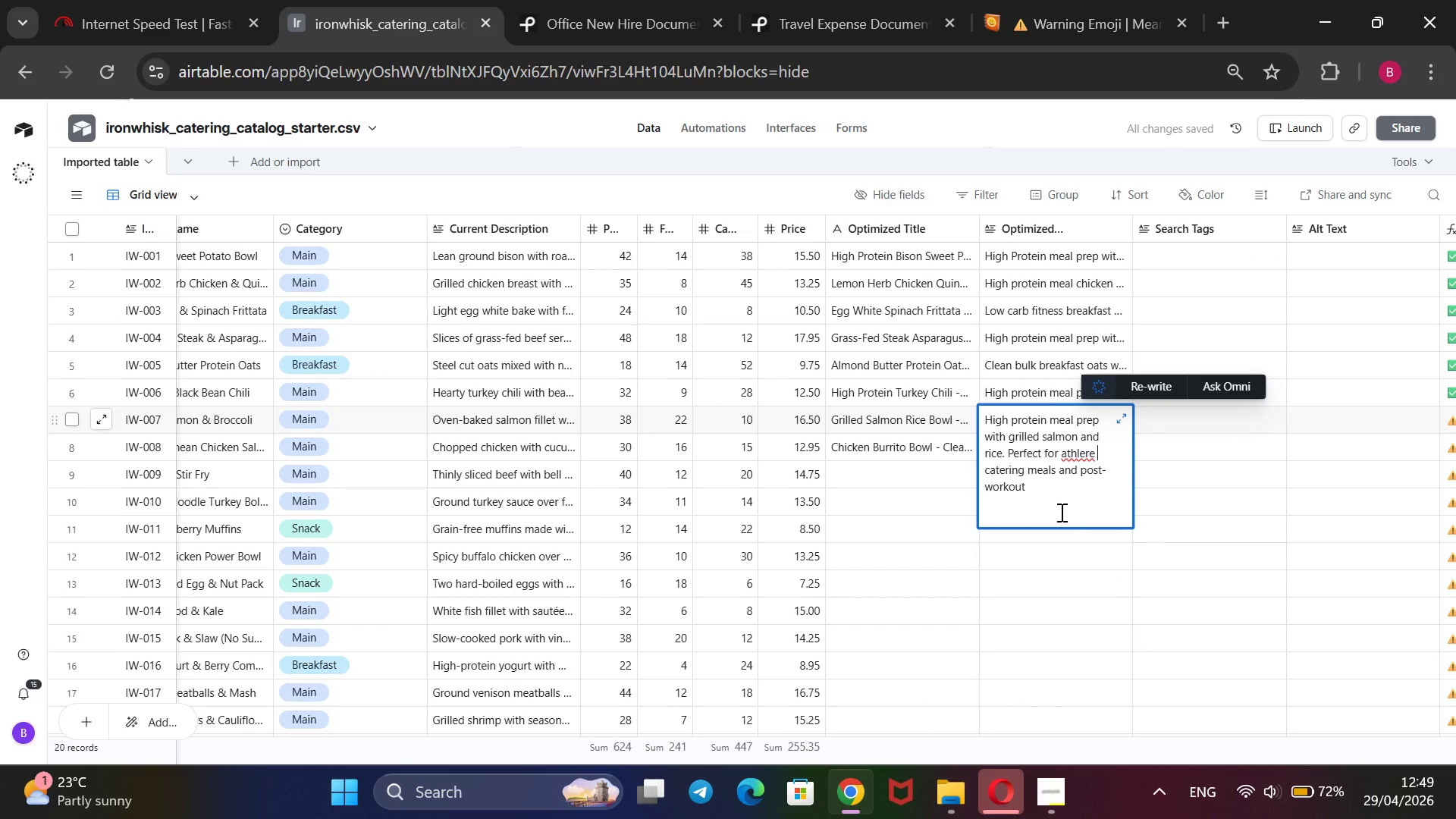 
key(ArrowLeft)
 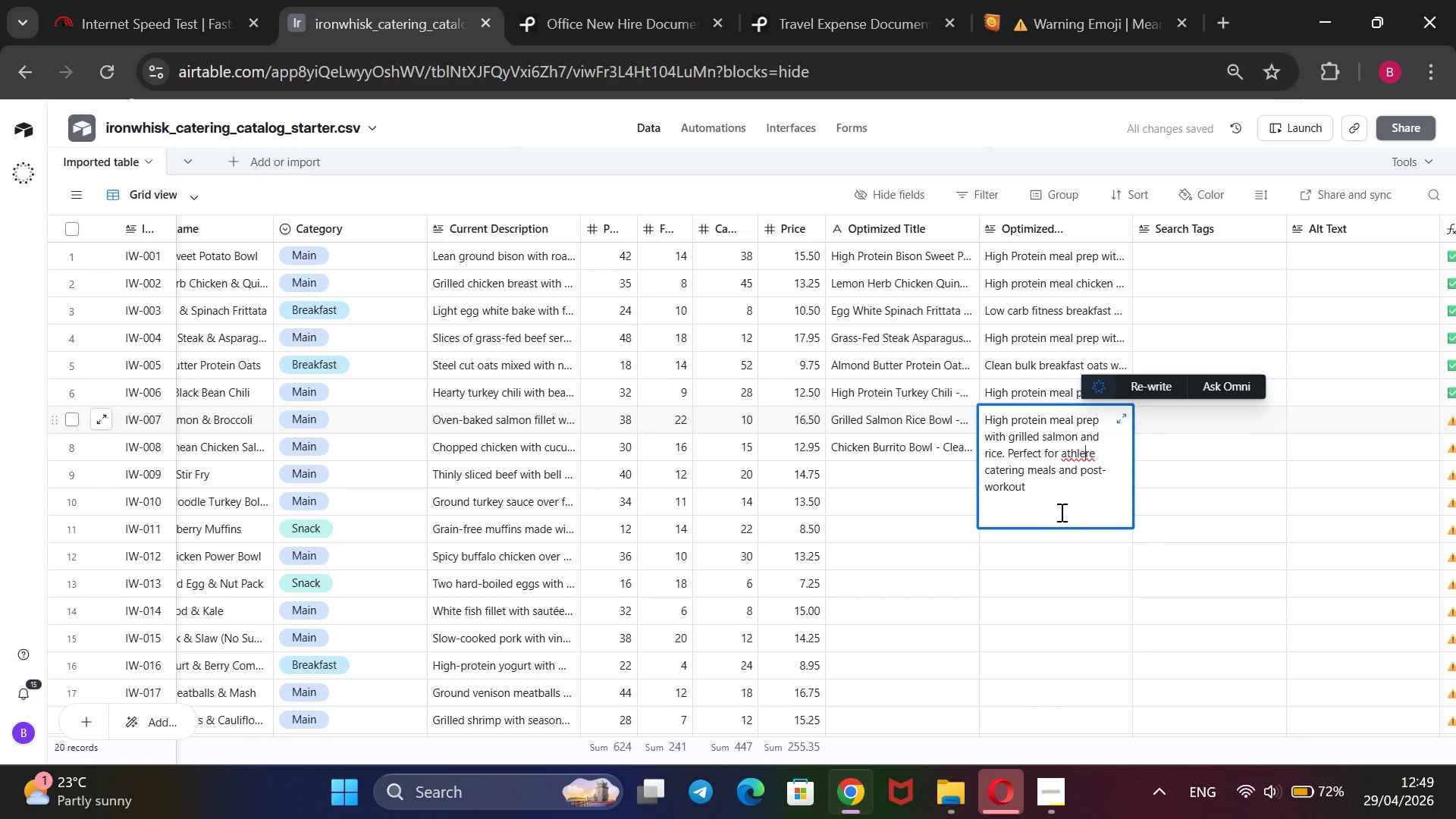 
key(ArrowLeft)
 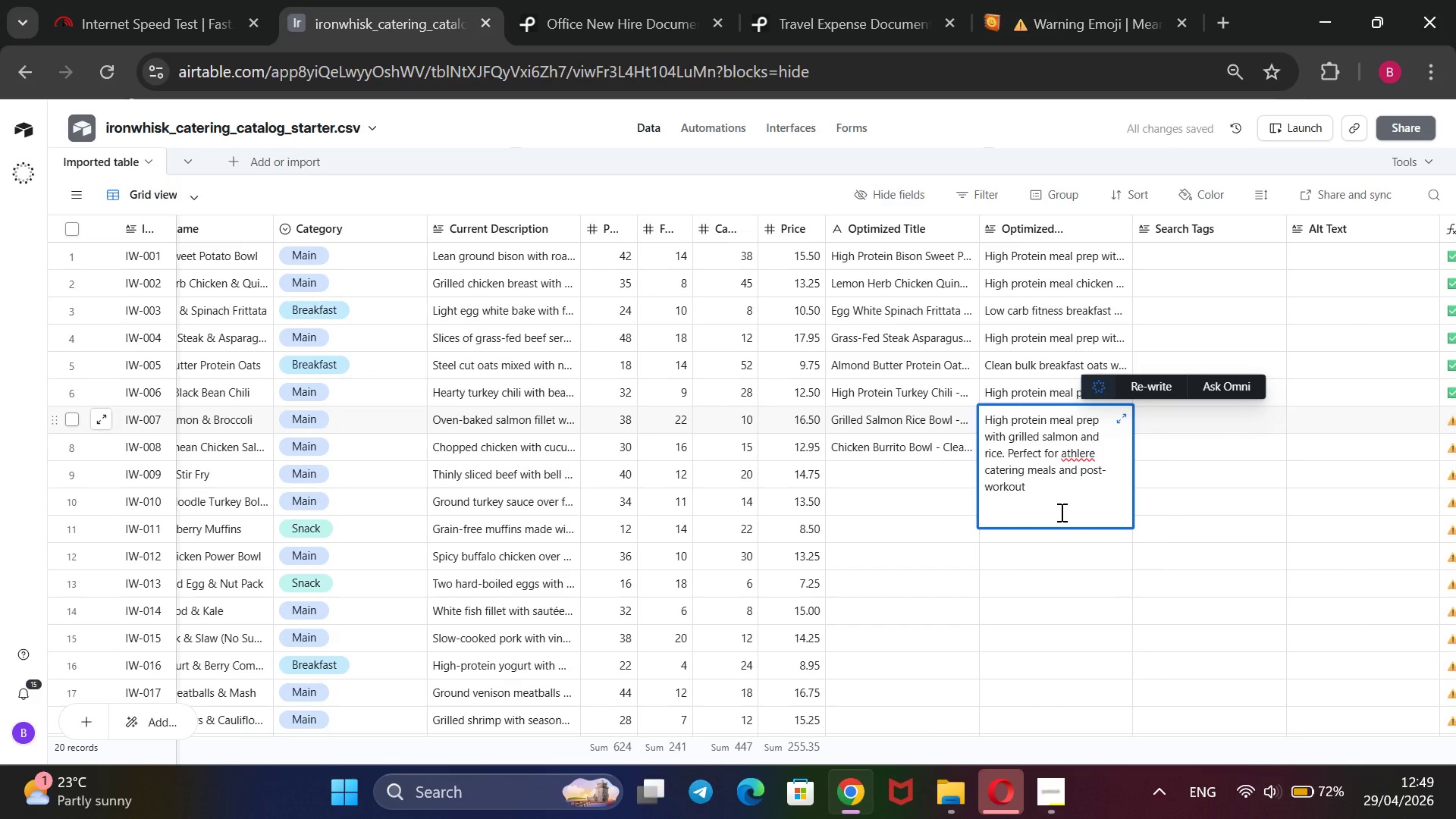 
key(ArrowRight)
 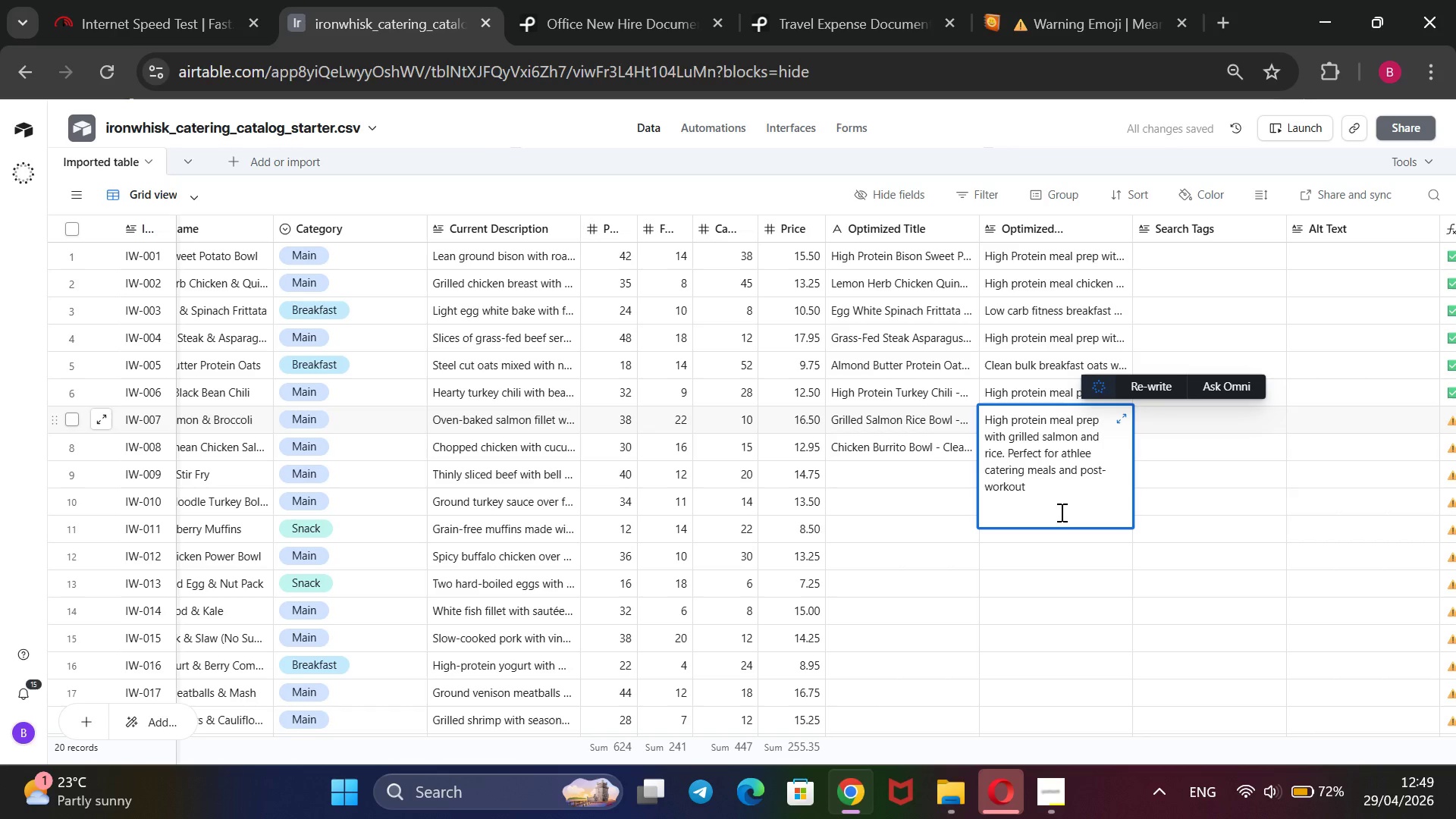 
key(Backspace)
 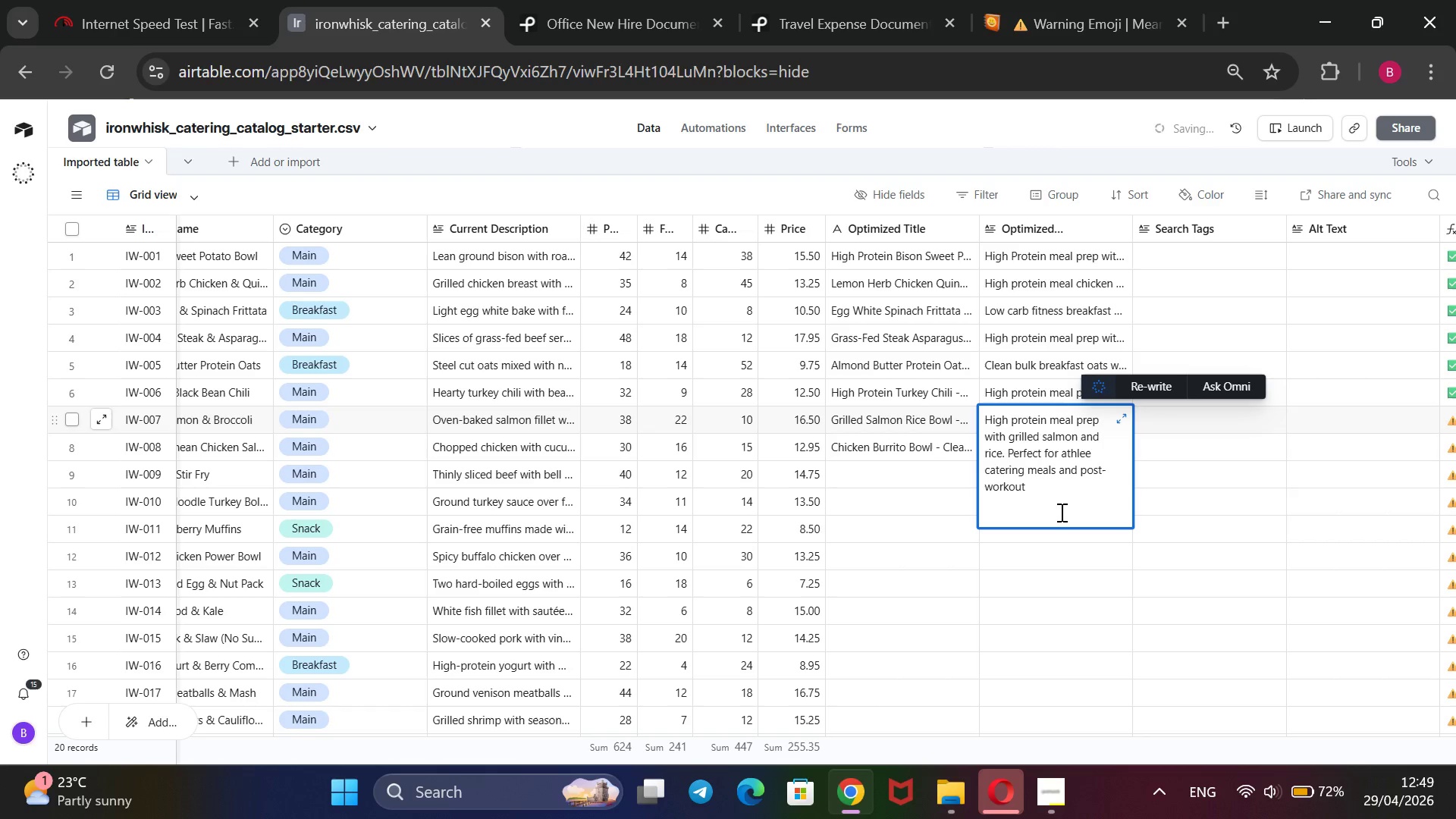 
key(T)
 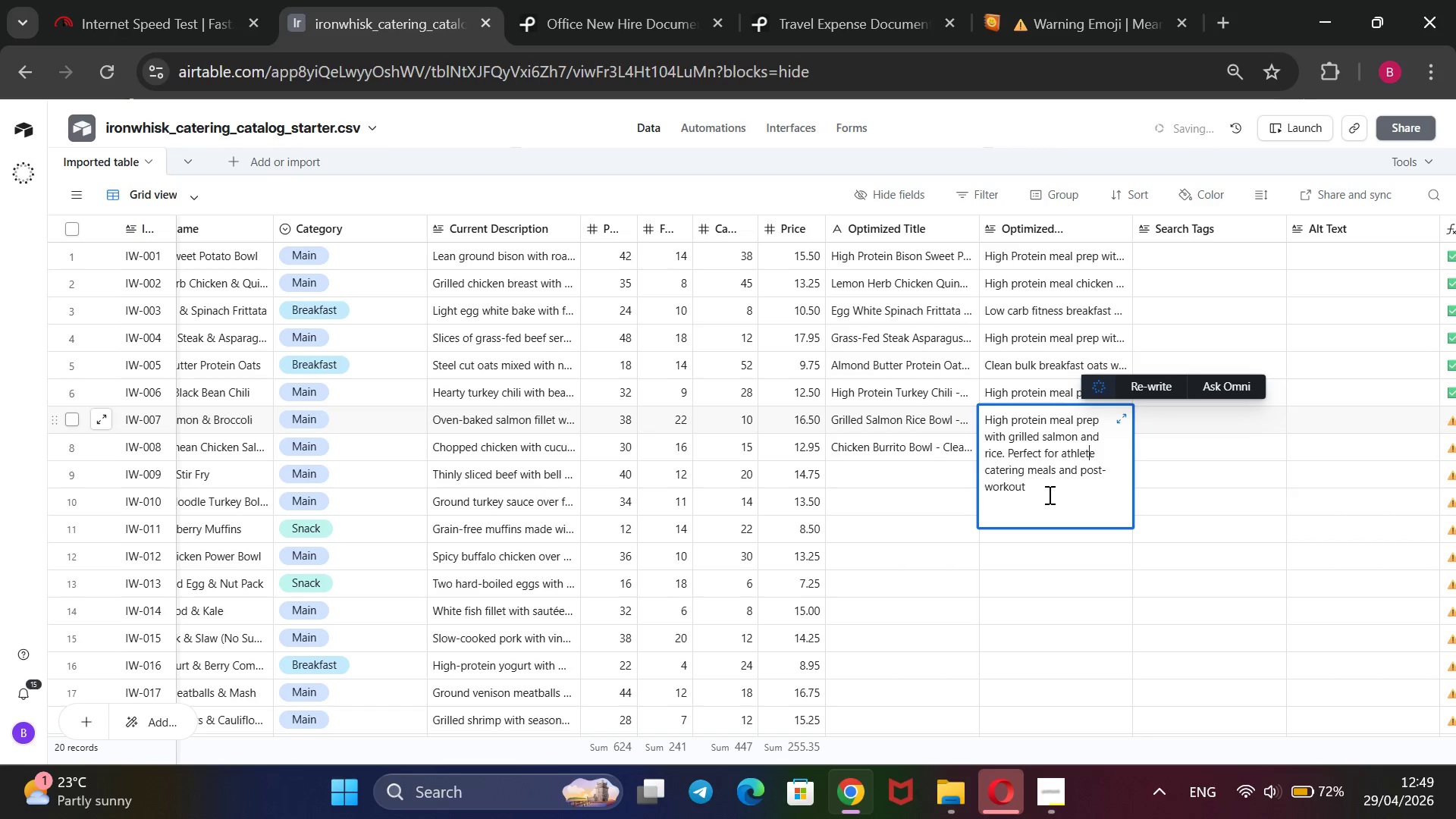 
key(ArrowDown)
 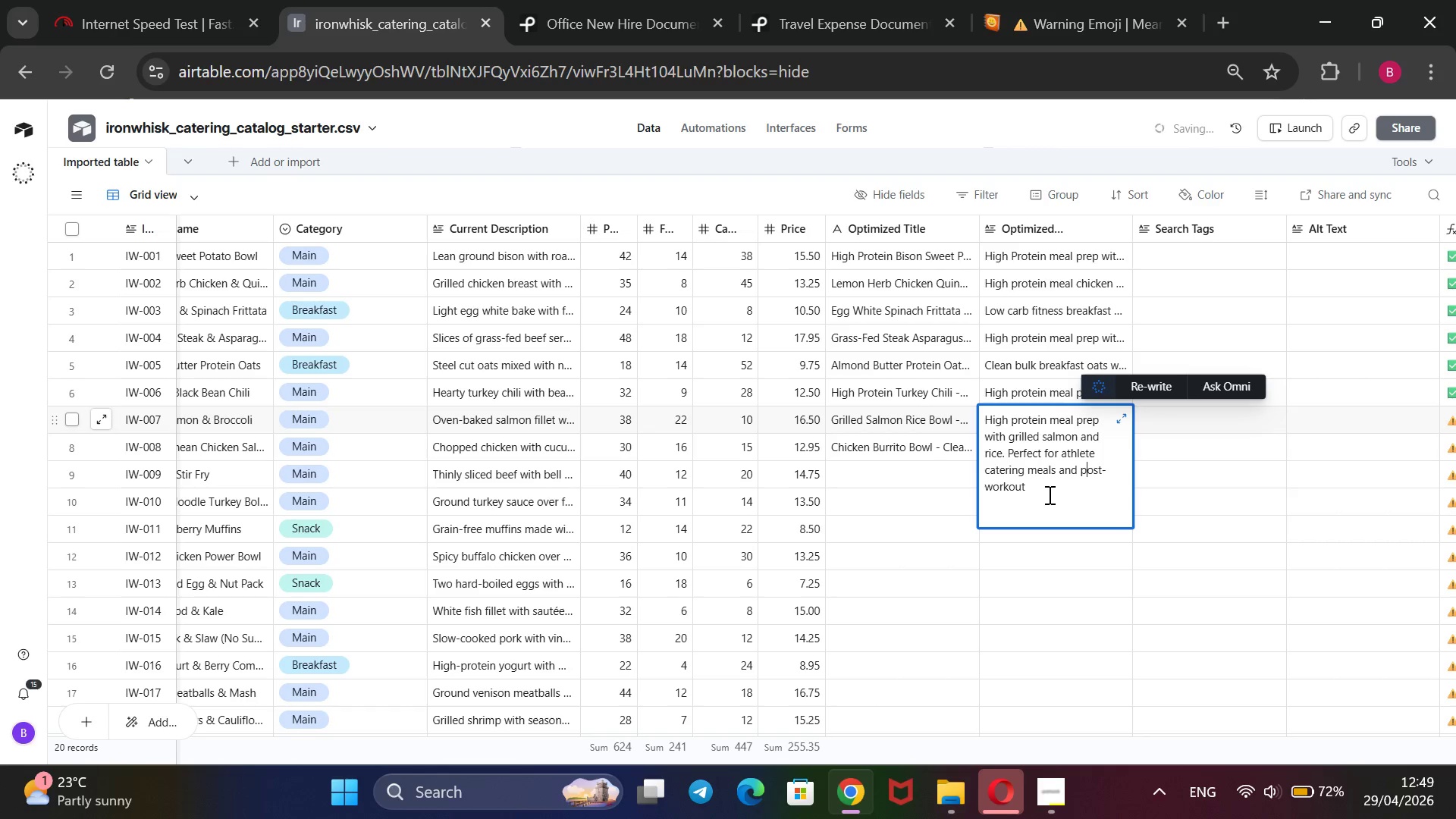 
key(ArrowDown)
 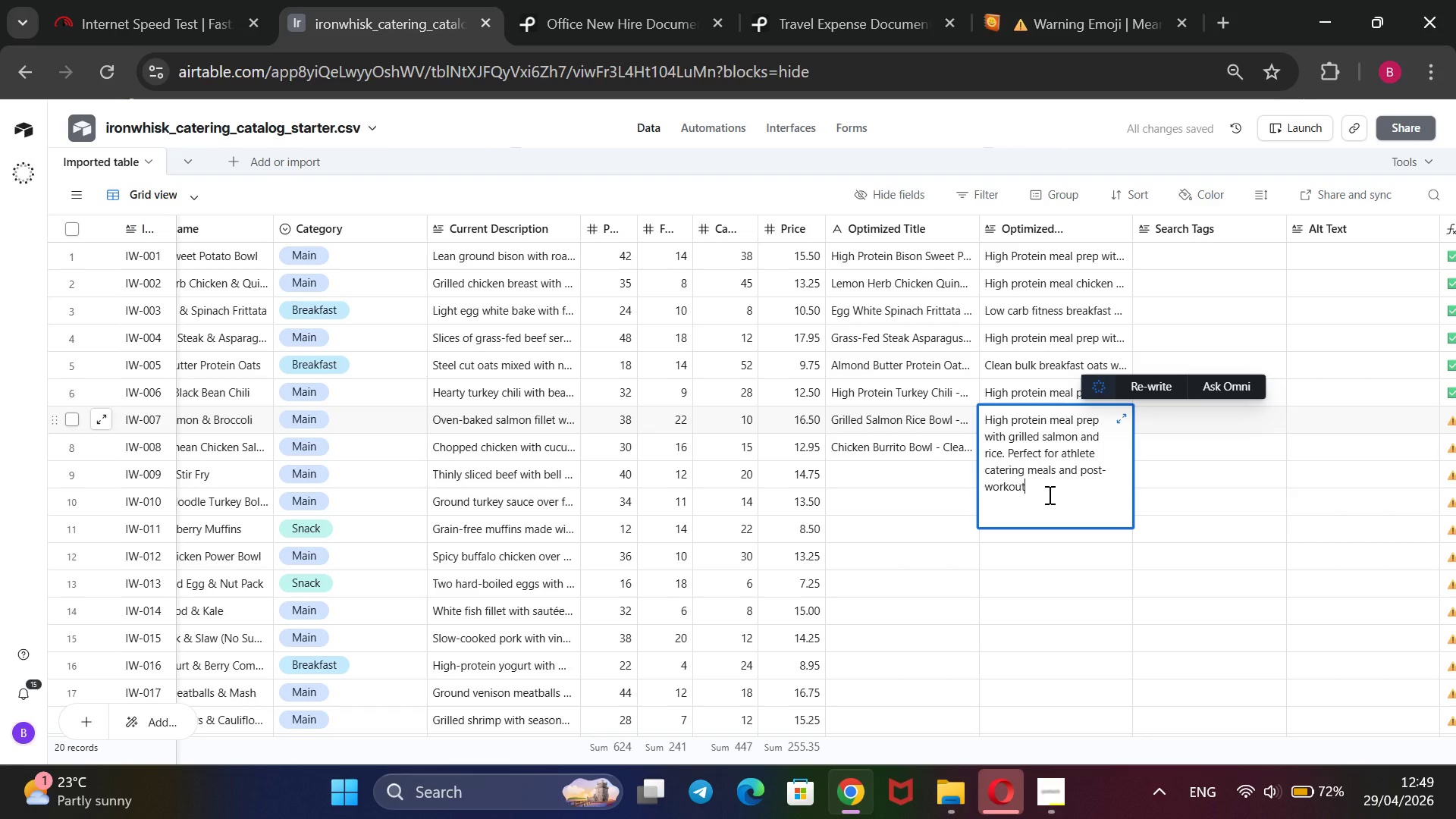 
type( recovery meals wih)
key(Backspace)
type(th clean far)
key(Backspace)
type(ts and balnced macros)
 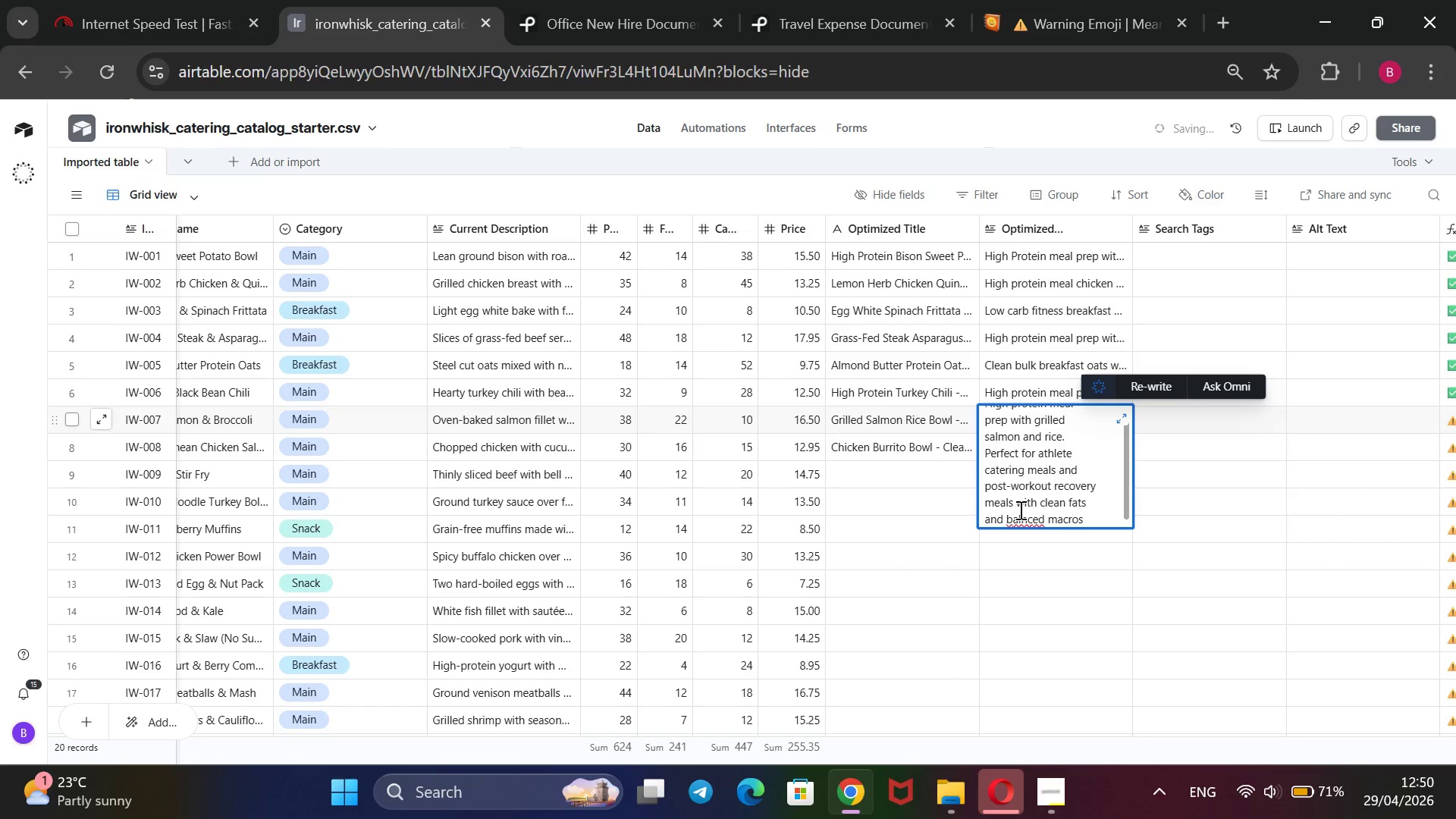 
hold_key(key=ArrowLeft, duration=1.02)
 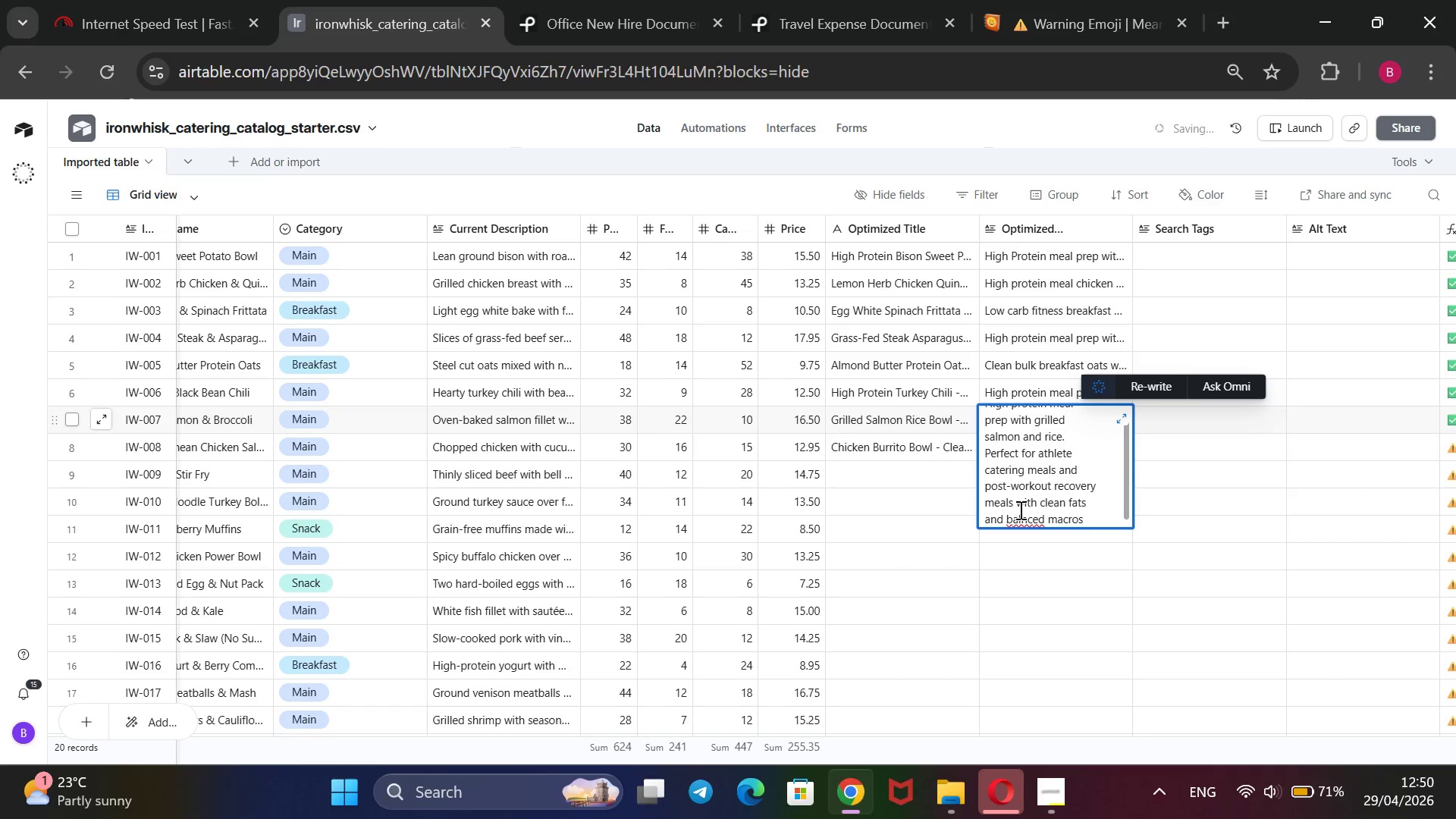 
key(A)
 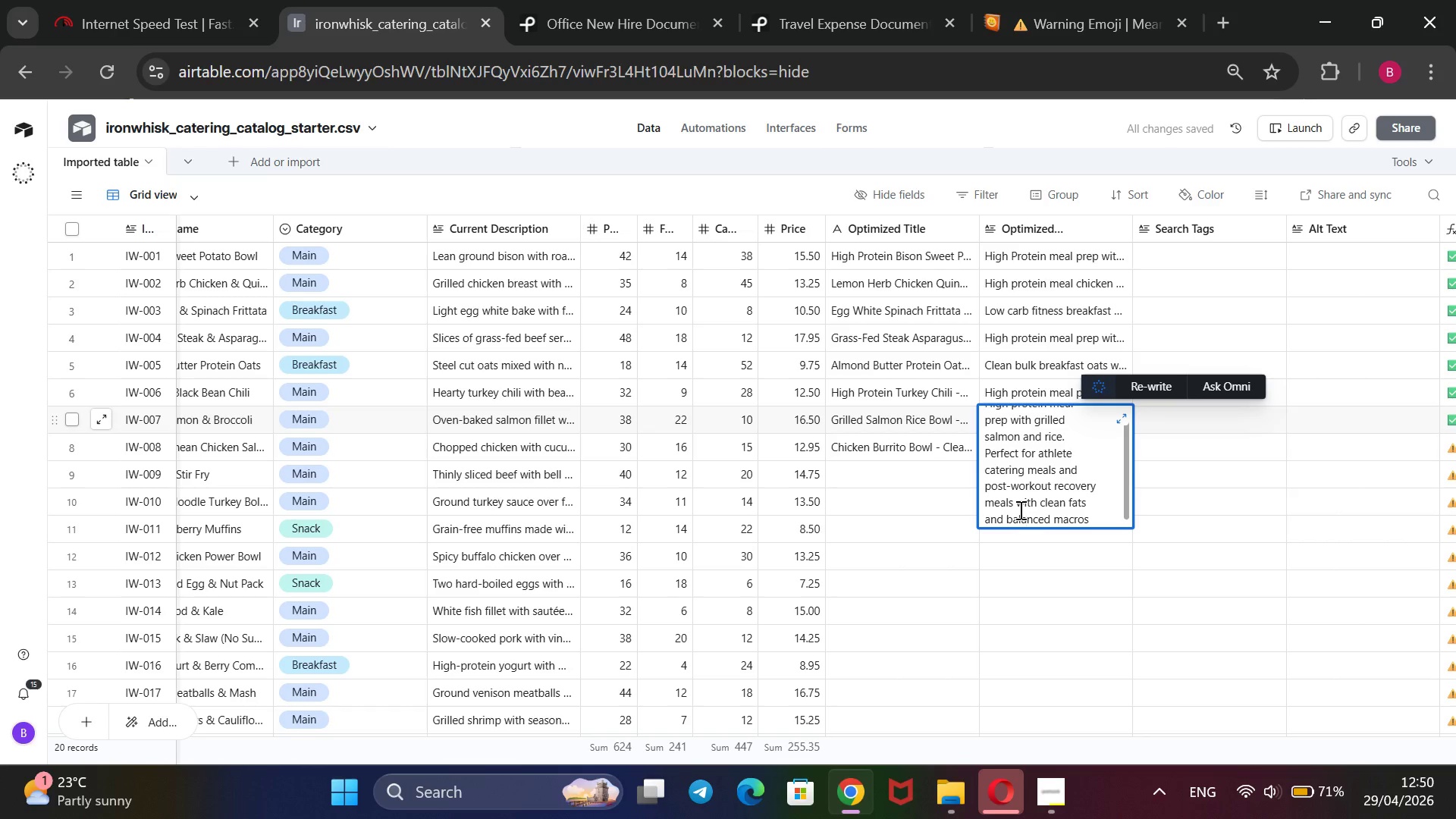 
hold_key(key=ArrowRight, duration=0.92)
 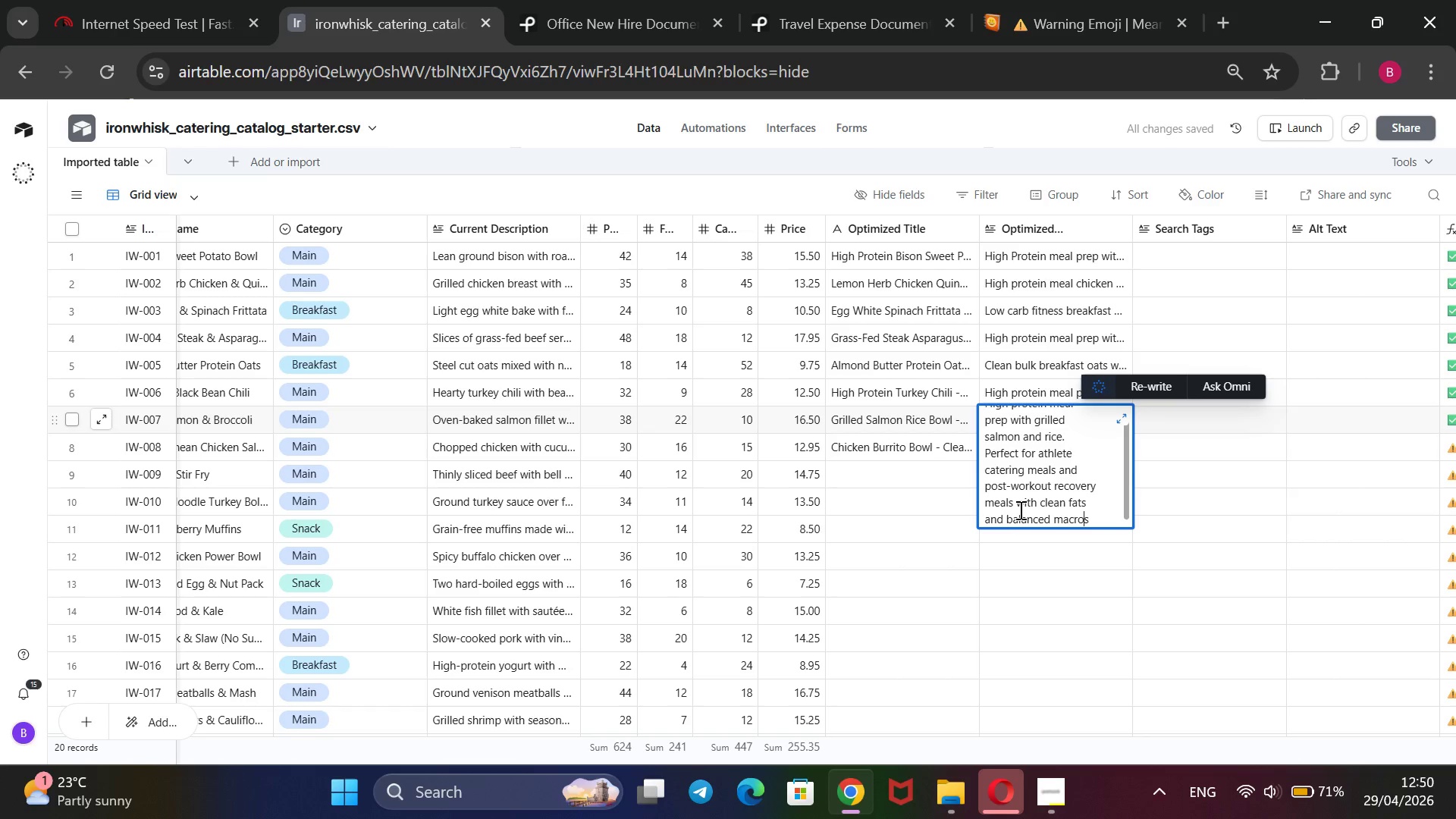 
key(ArrowRight)
 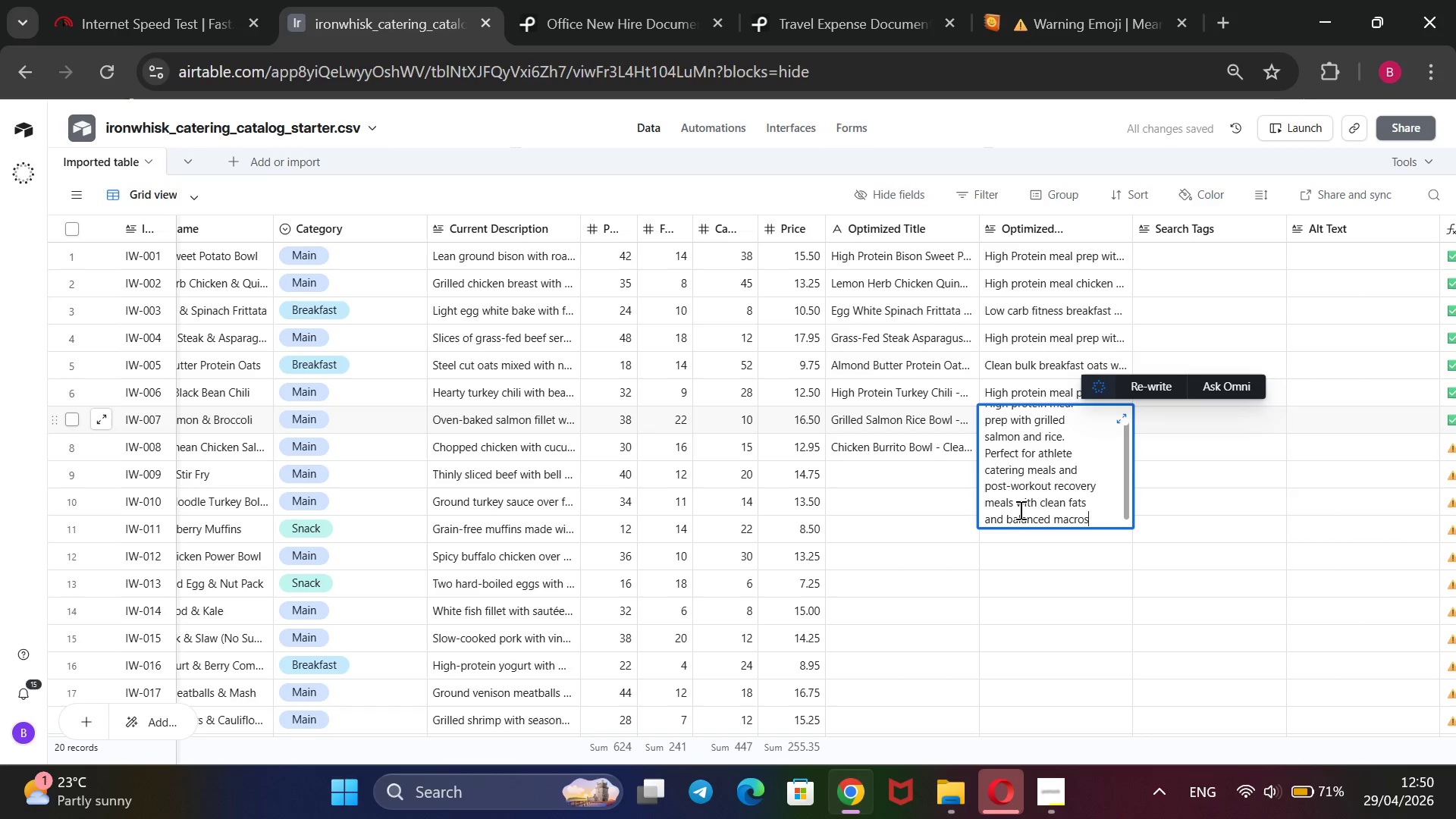 
key(ArrowRight)
 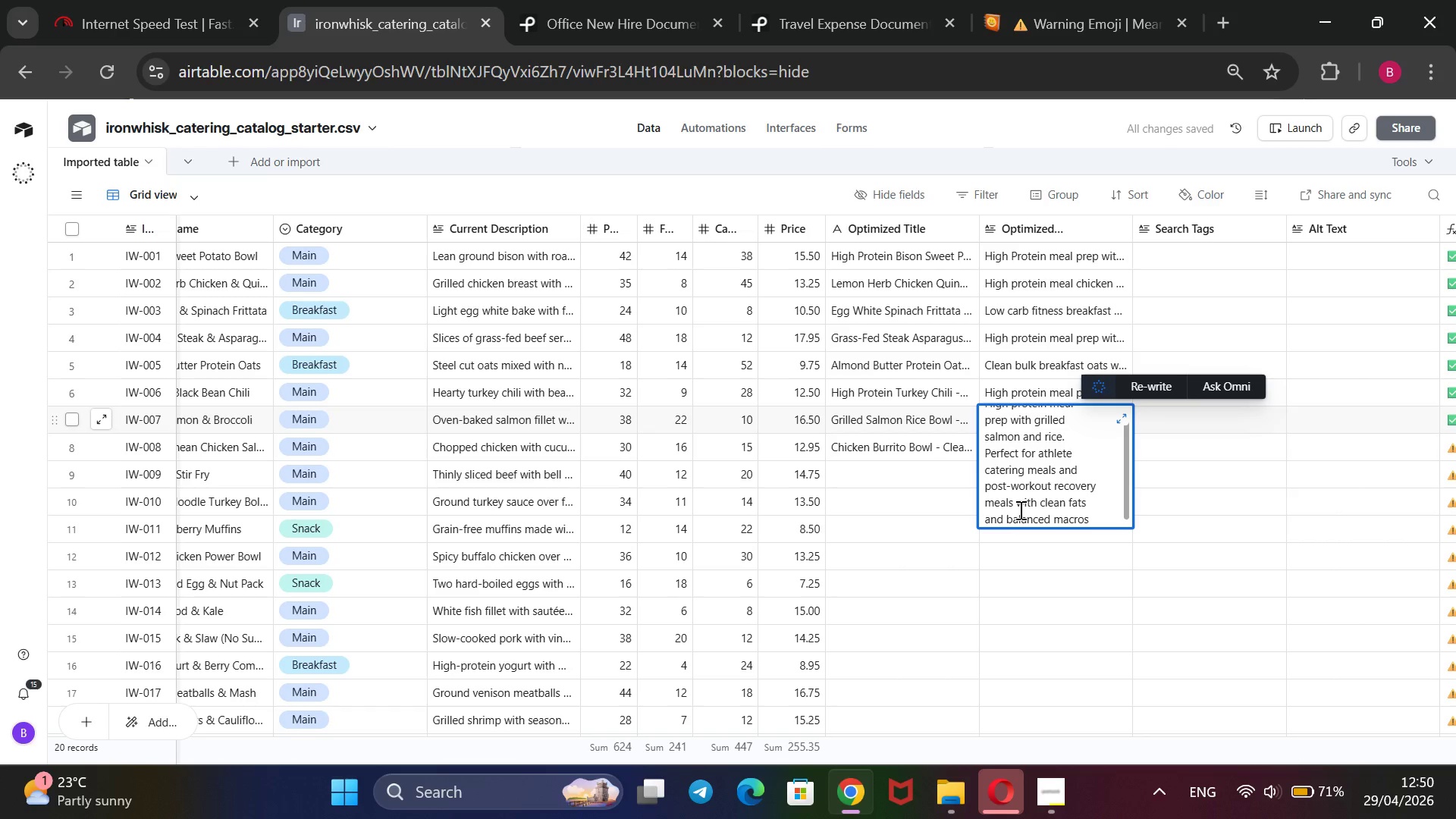 
key(Period)
 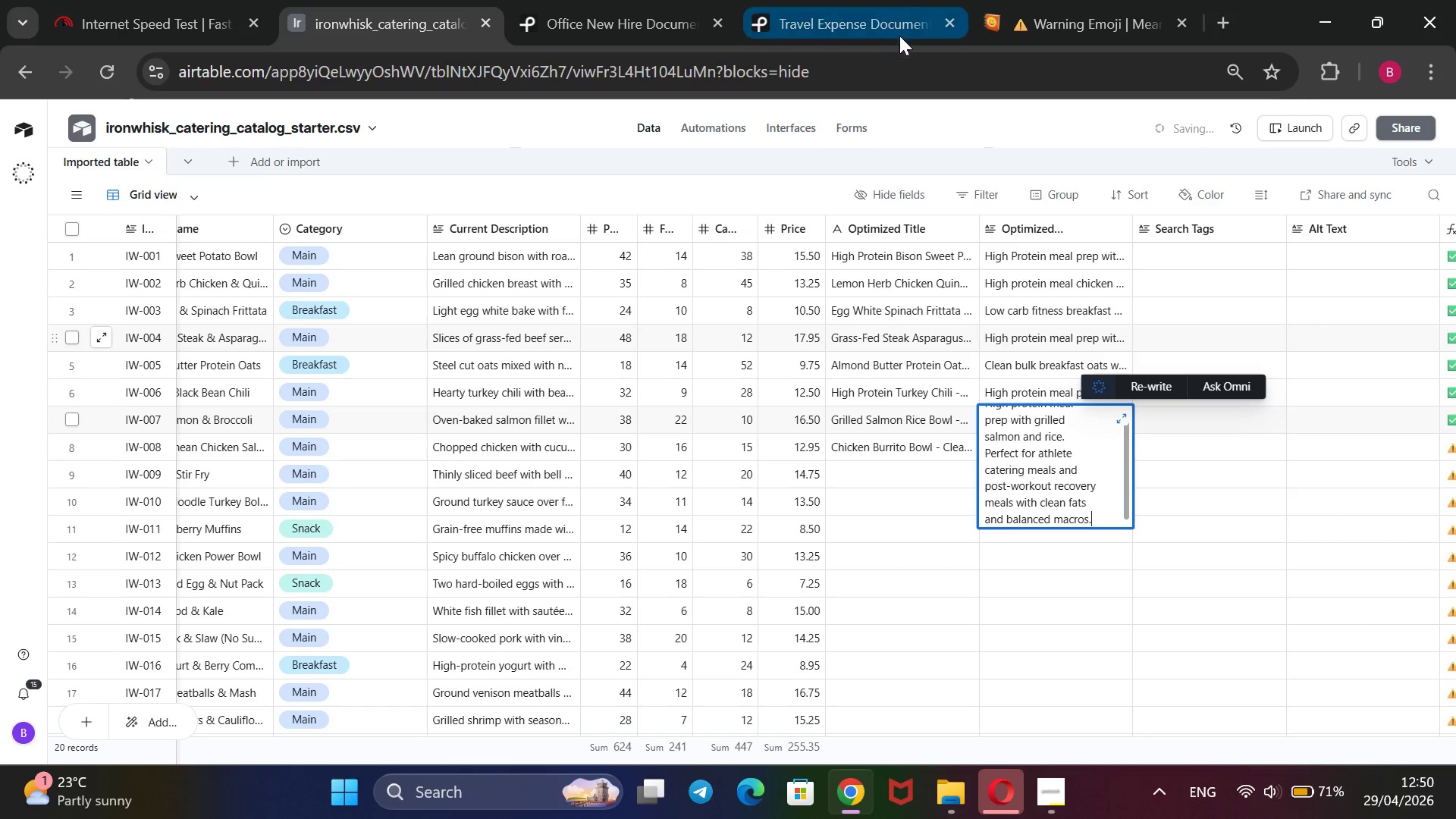 
left_click([932, 105])
 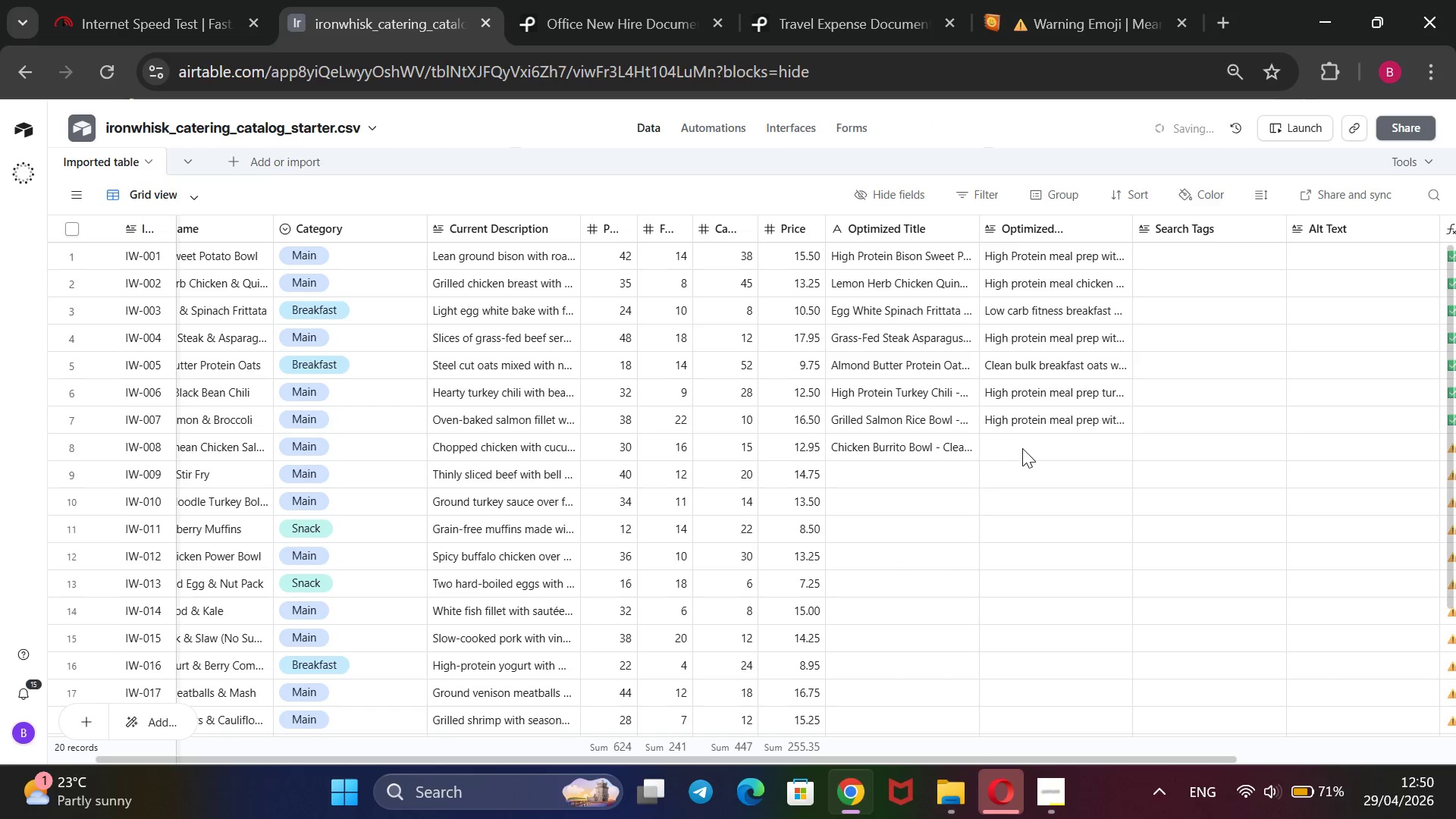 
wait(7.2)
 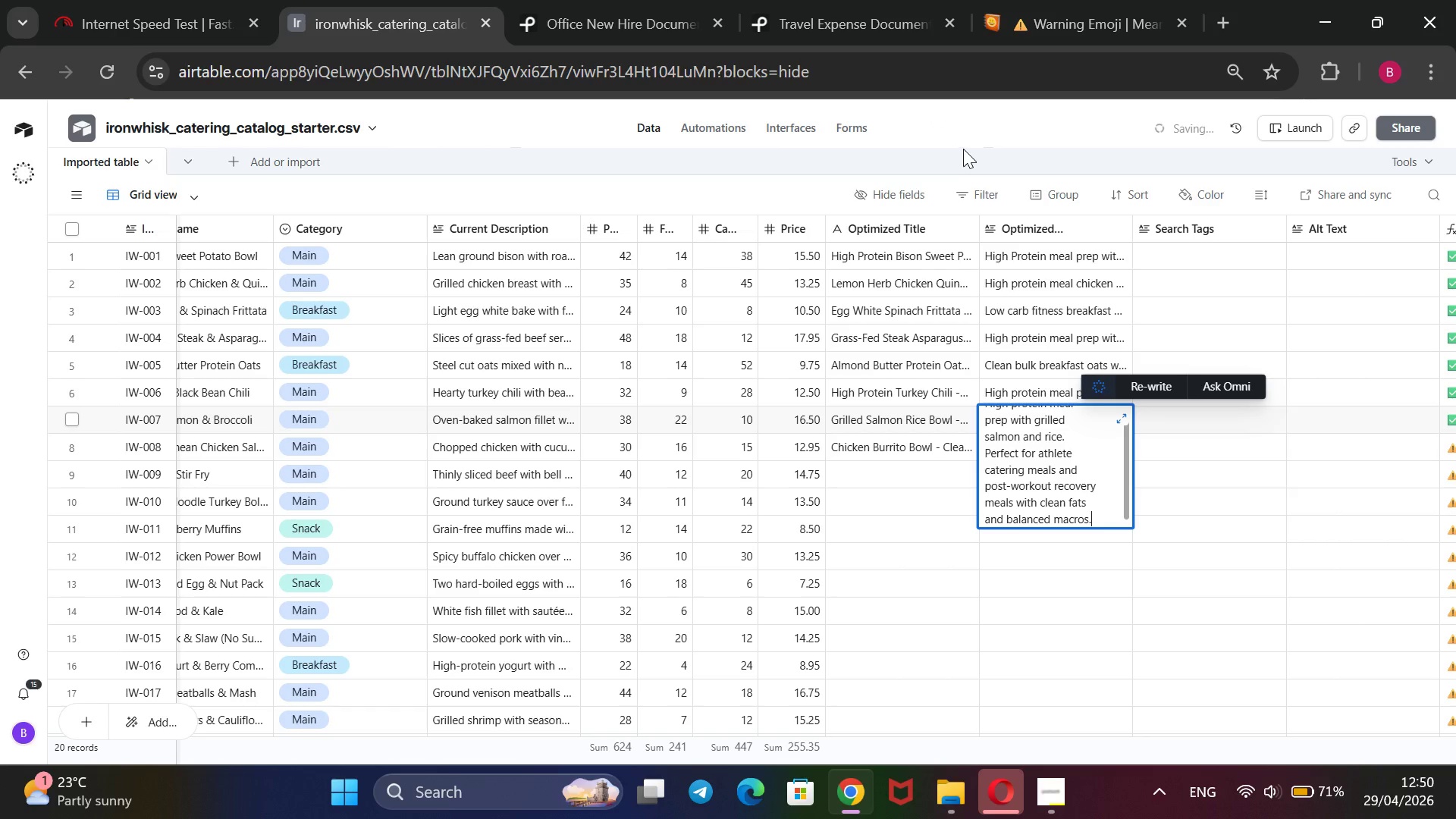 
double_click([1024, 447])
 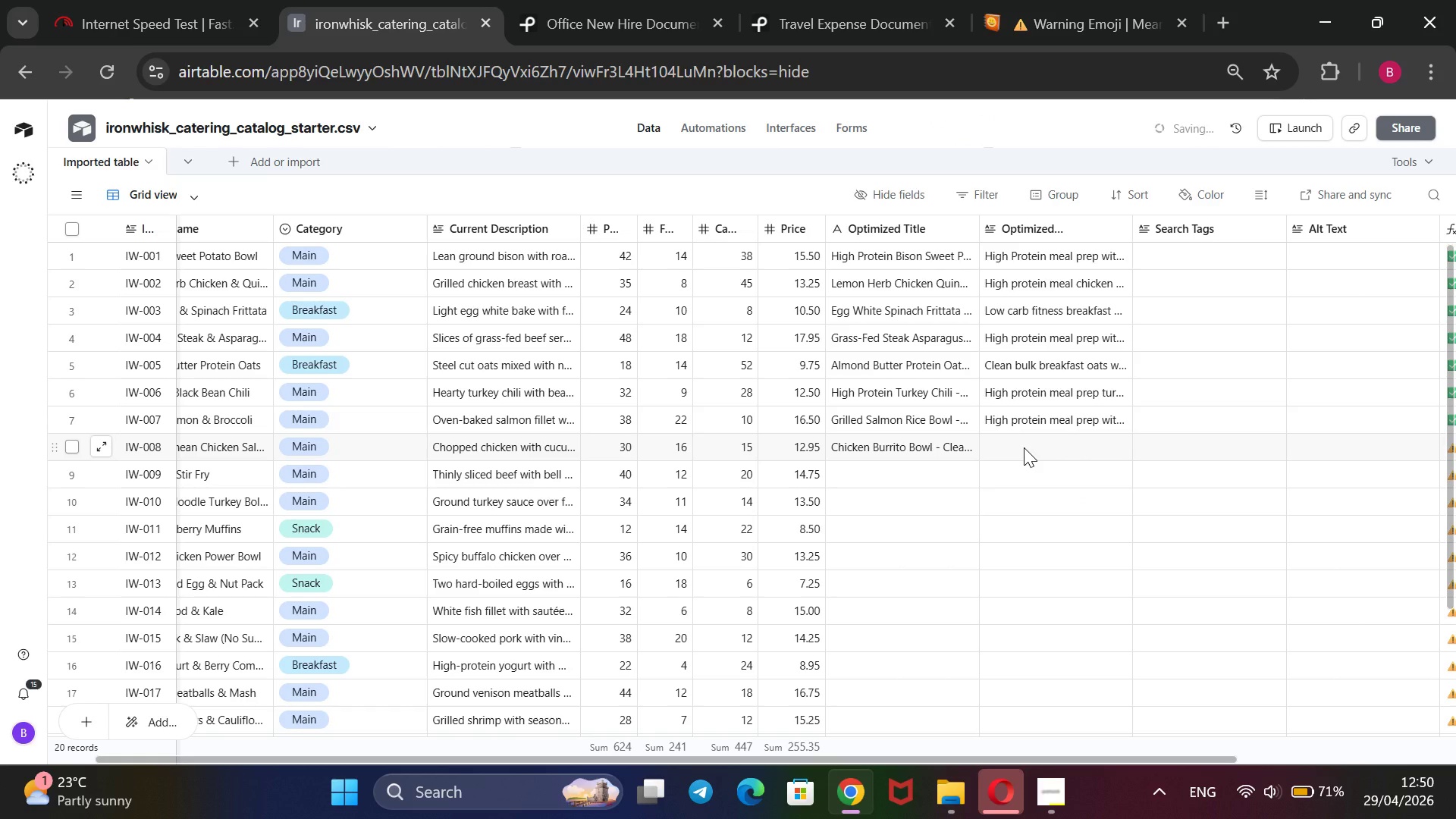 
triple_click([1024, 447])
 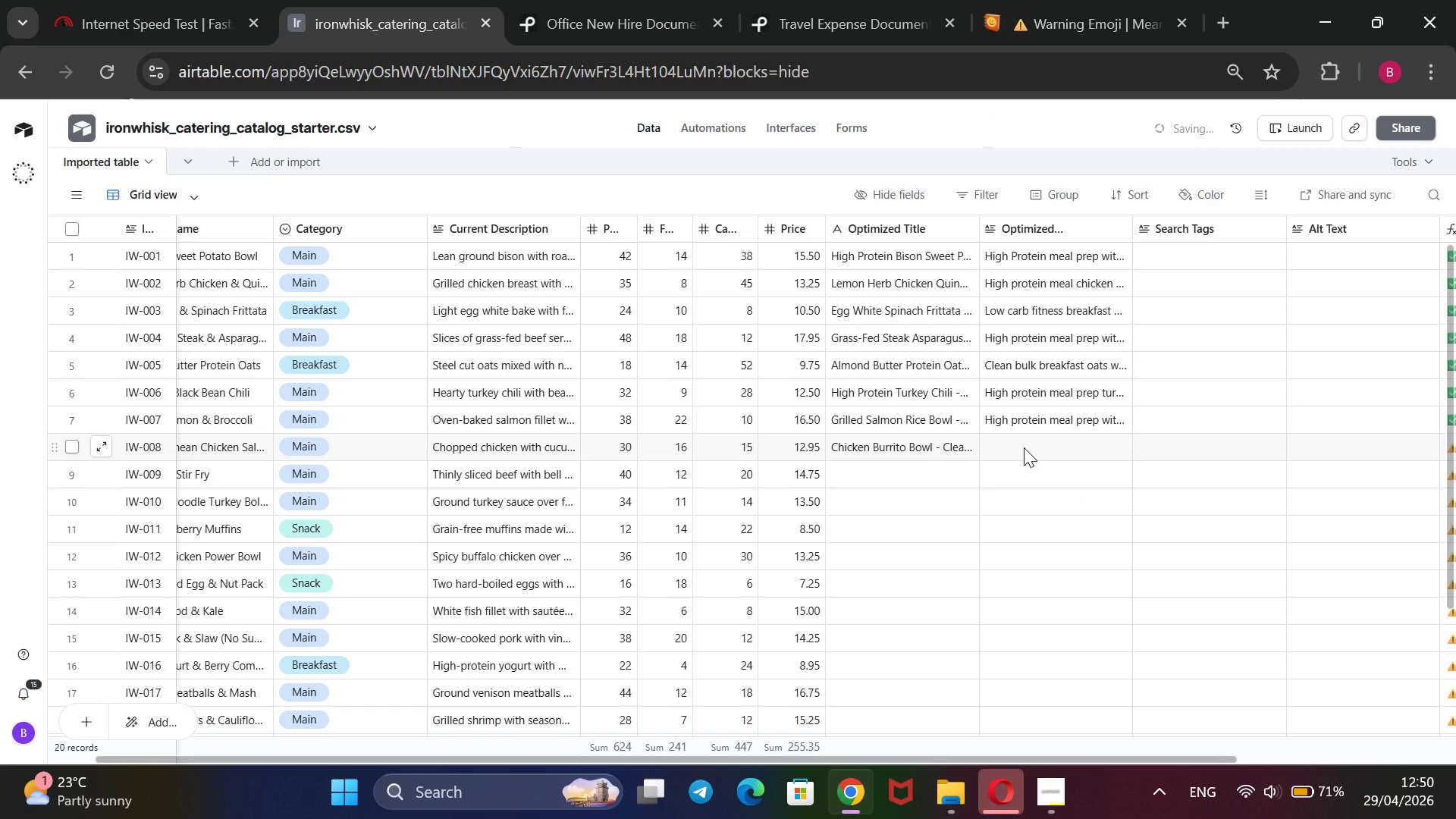 
double_click([1024, 447])
 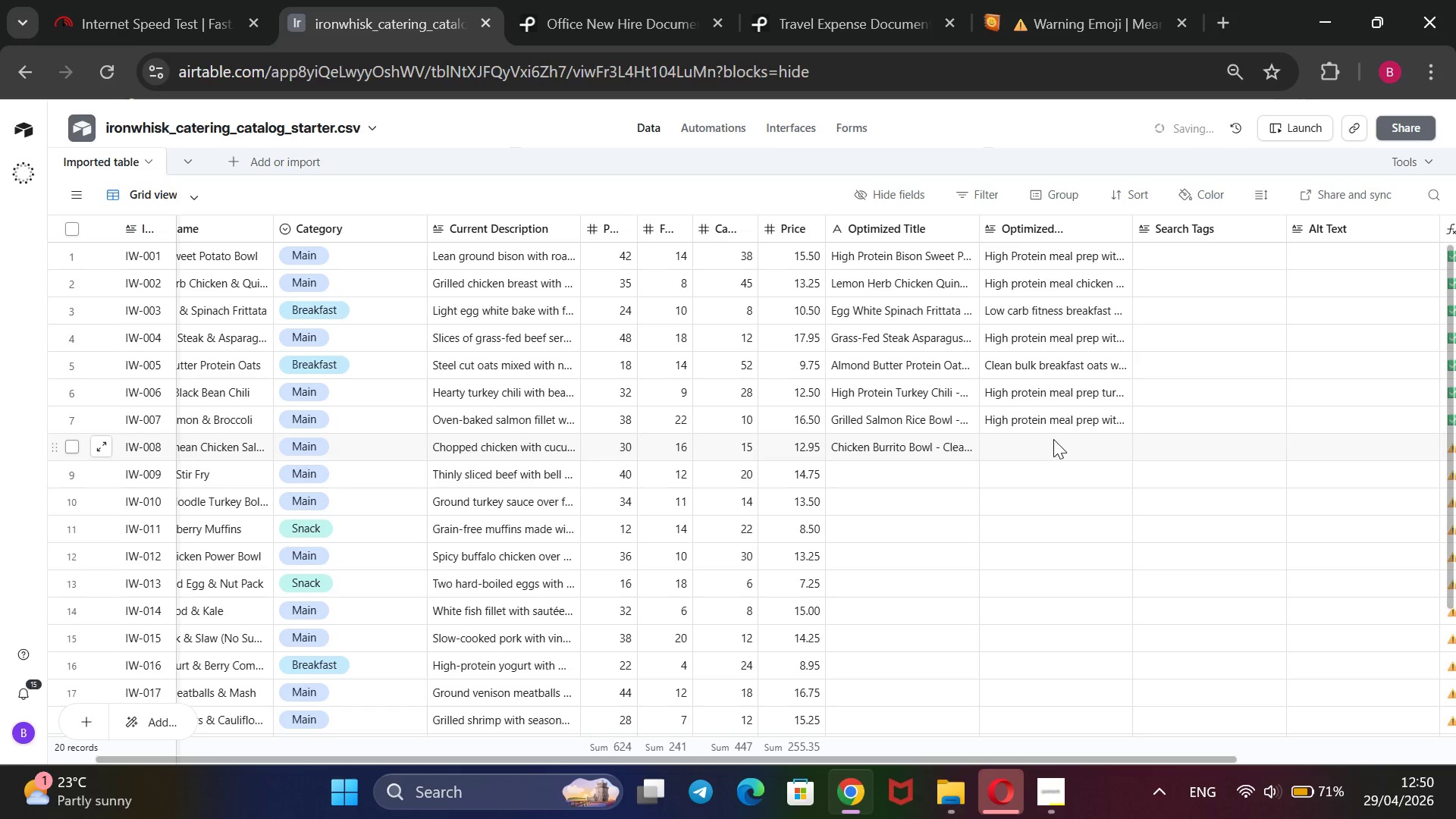 
type(High )
 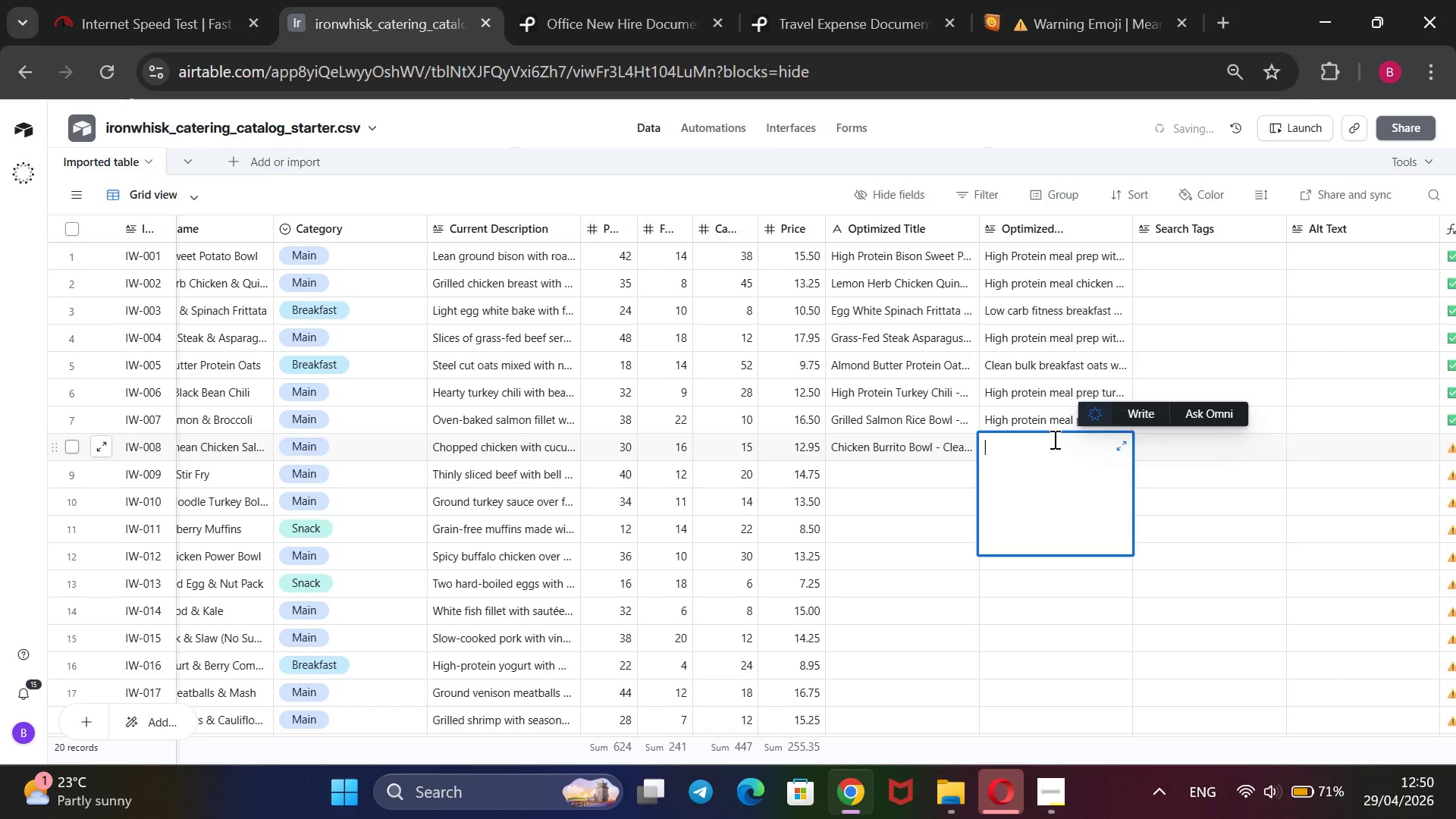 
wait(5.97)
 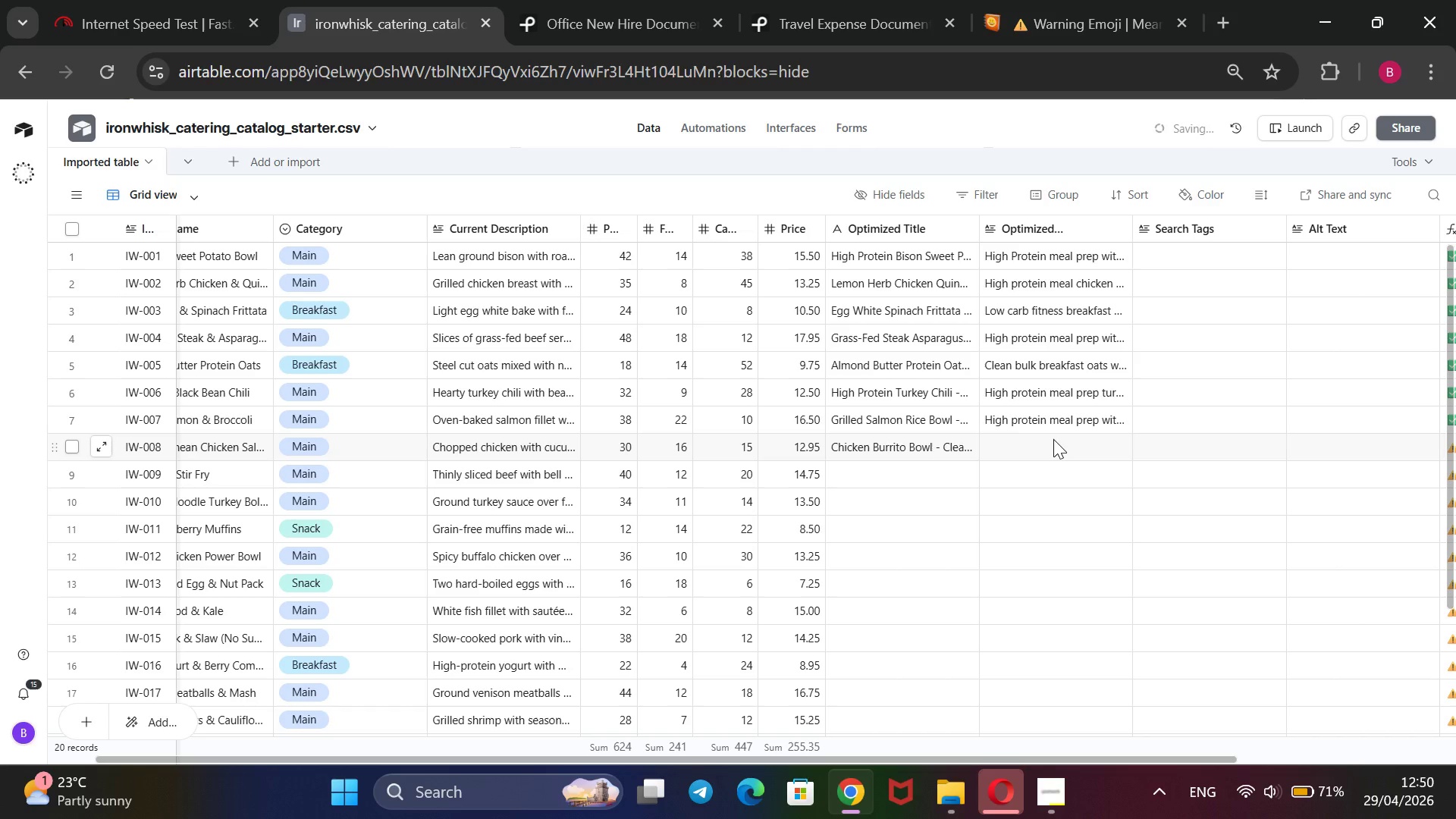 
type(protein breakfast prep pancakes designed for post-workout breal)
key(Backspace)
type(kfst)
 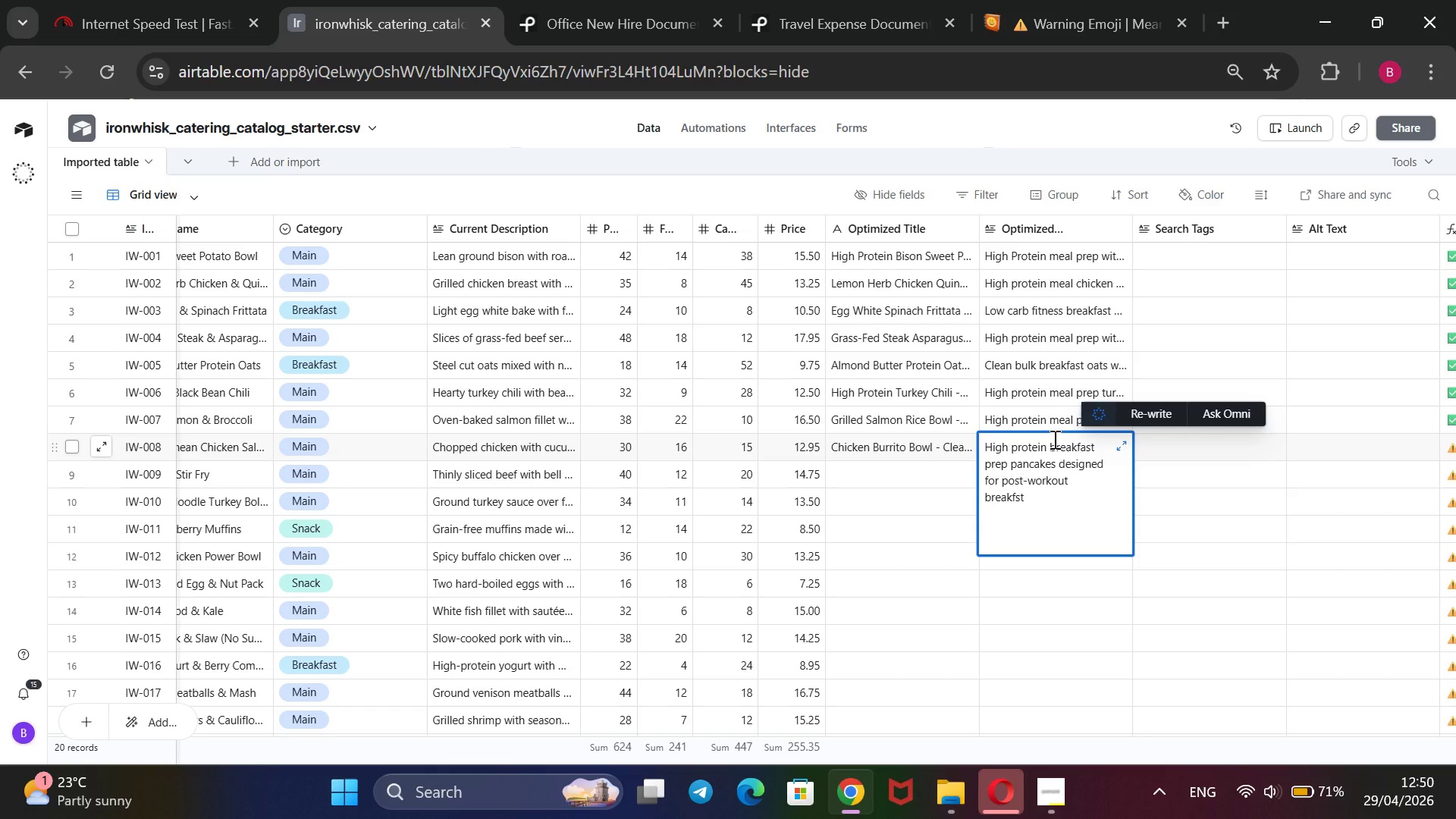 
key(ArrowLeft)
 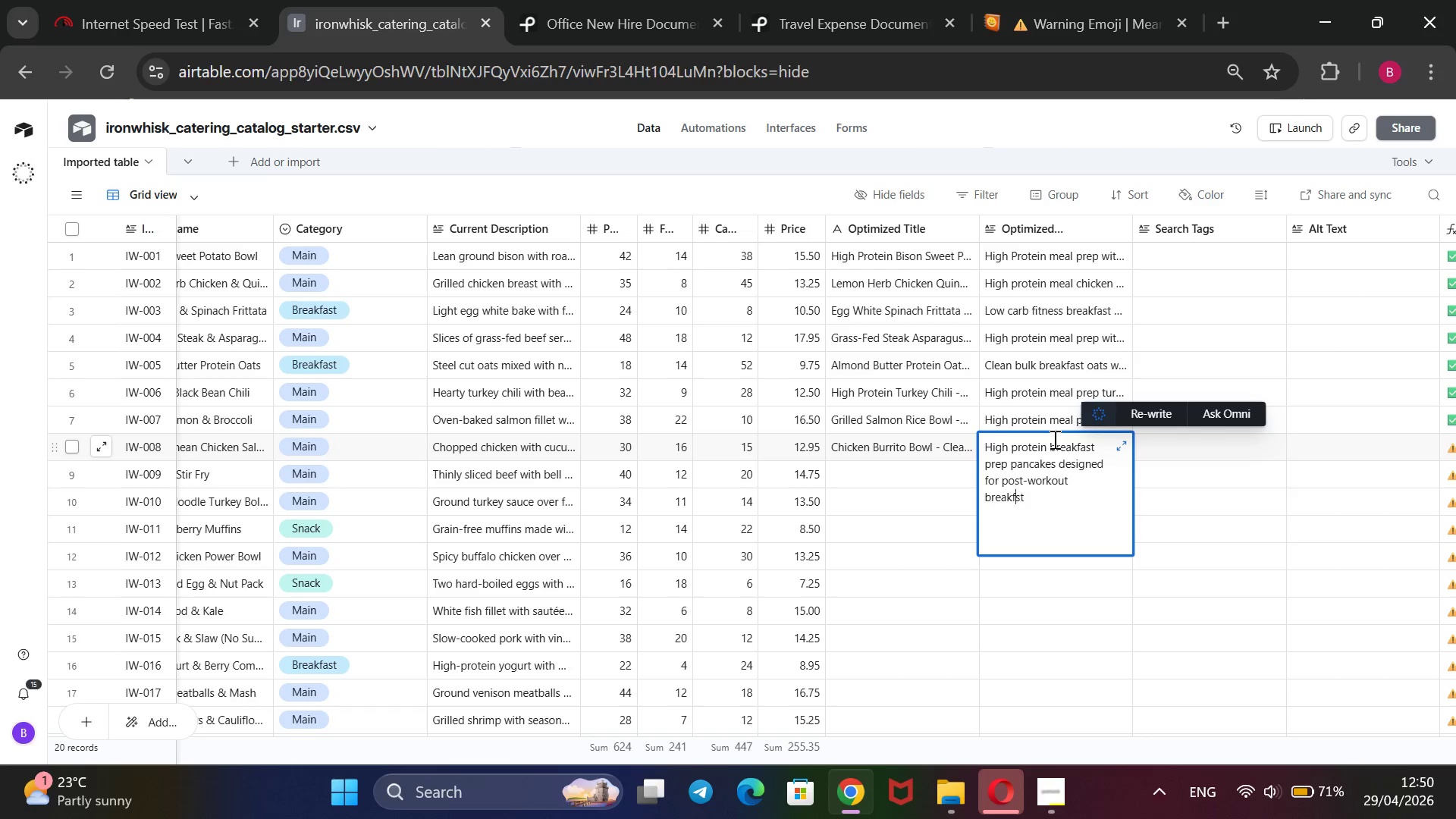 
key(ArrowLeft)
 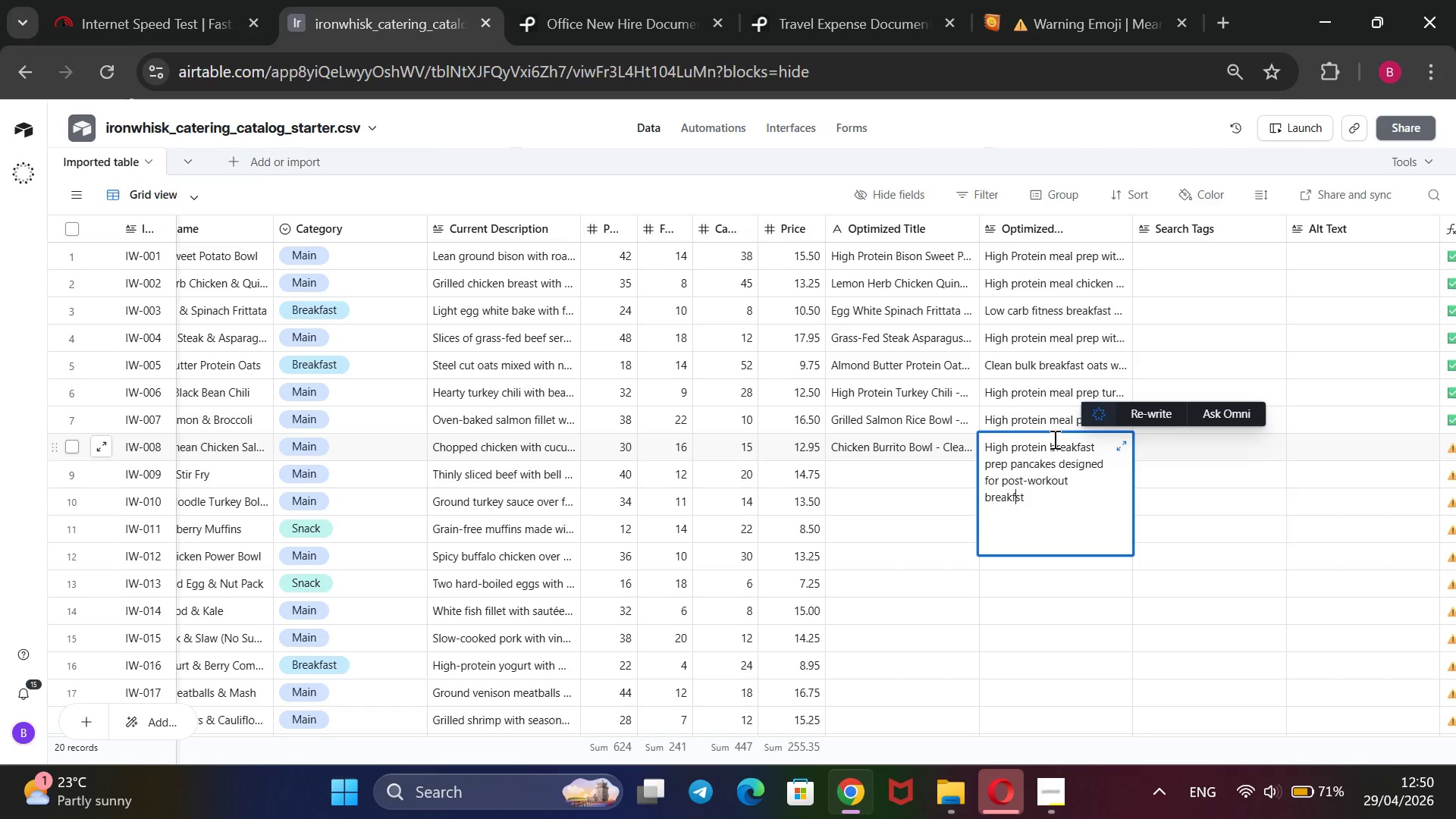 
key(A)
 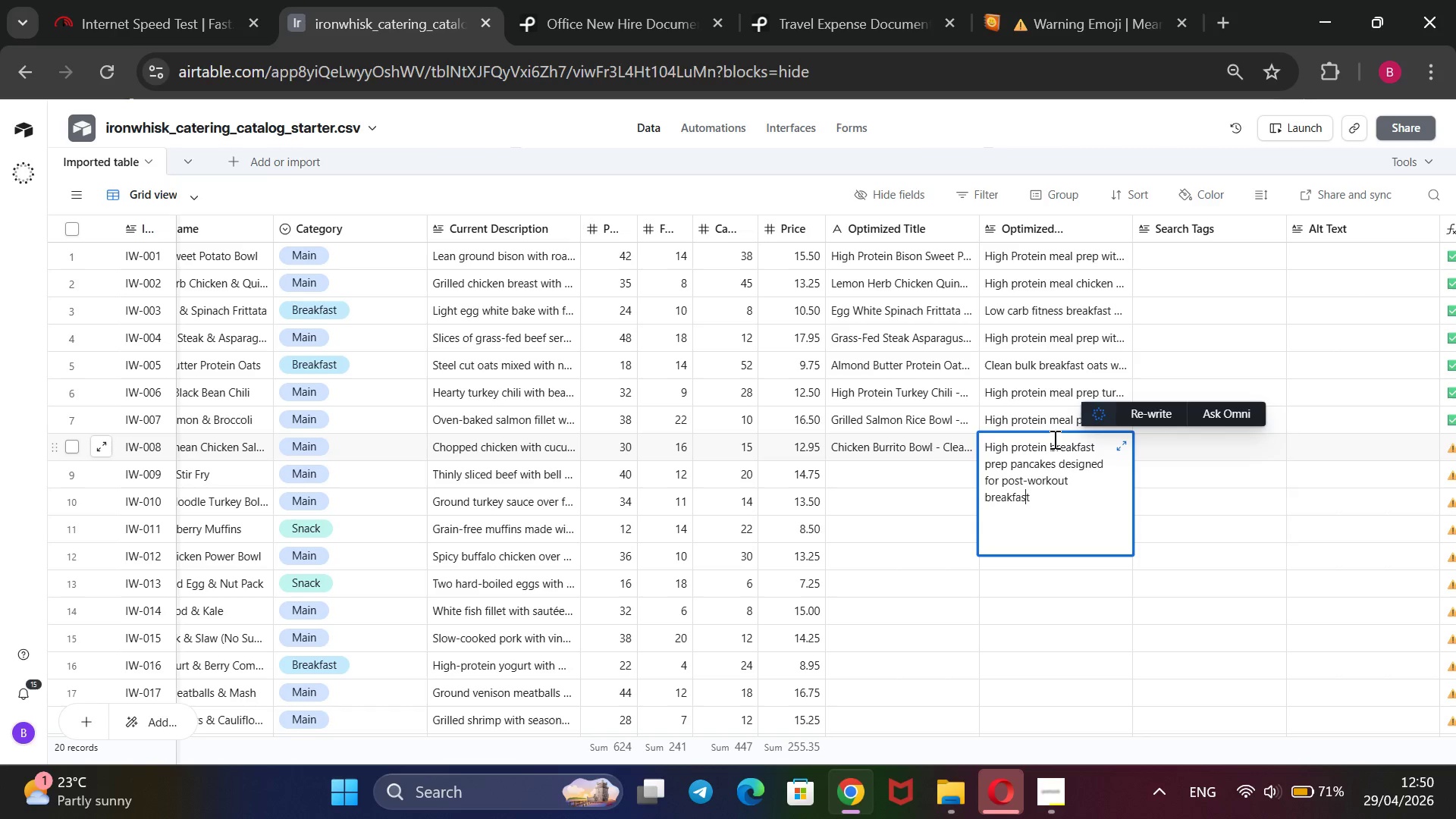 
key(ArrowRight)
 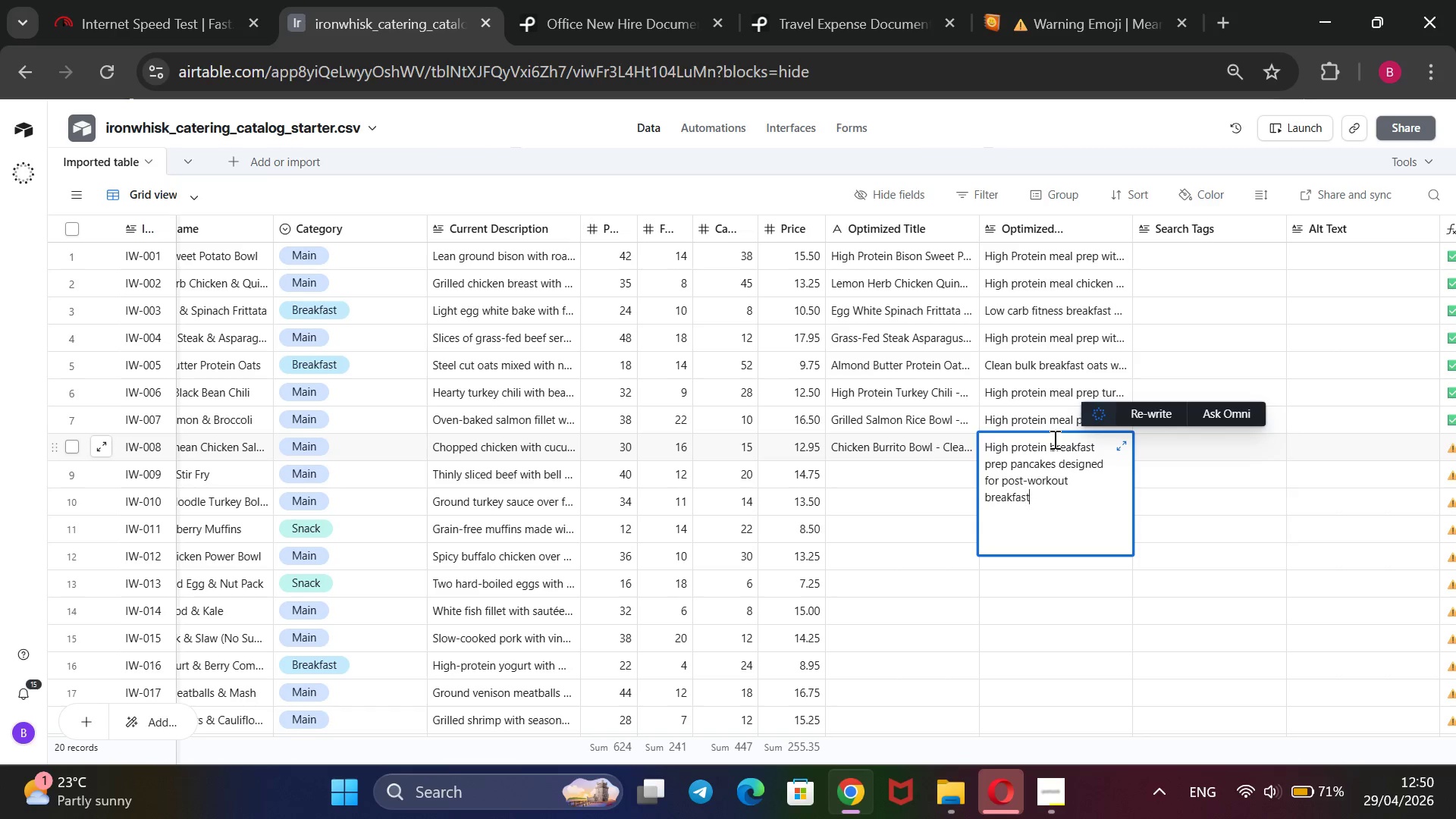 
key(ArrowRight)
 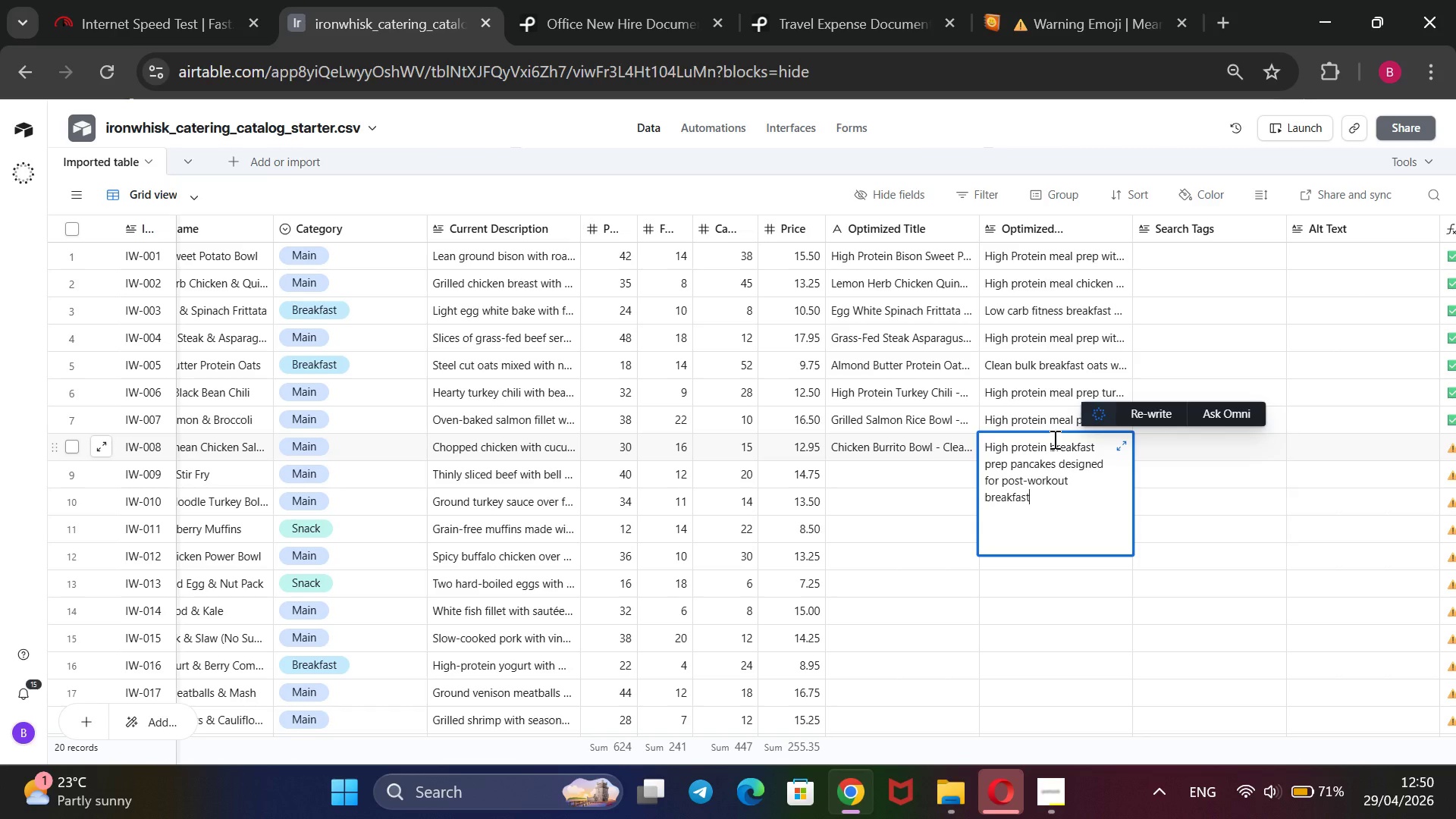 
type( meals. Balanced macros support bulk bra)
key(Backspace)
type(eakfast and muscle recovery.)
 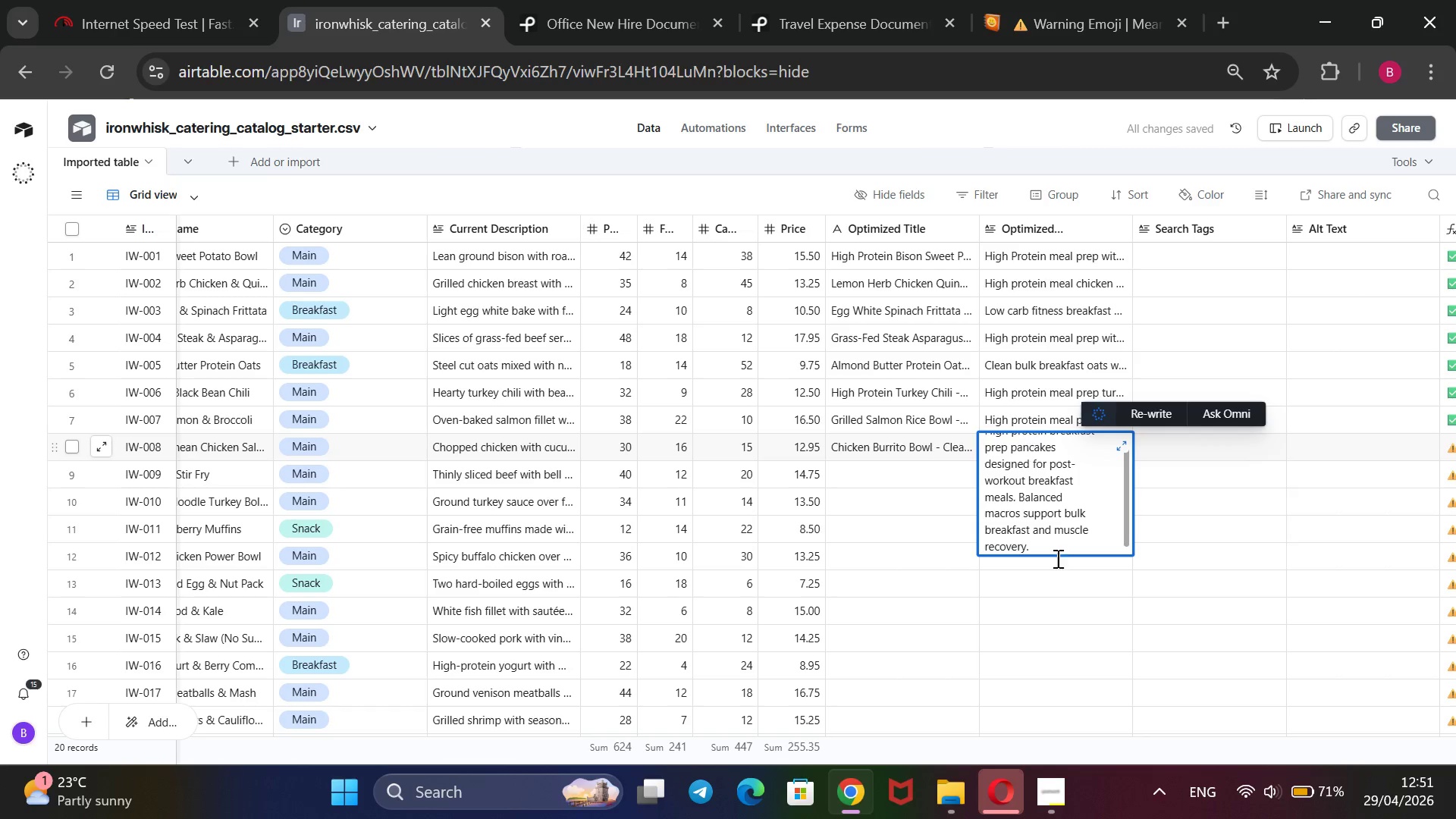 
left_click([1043, 794])